 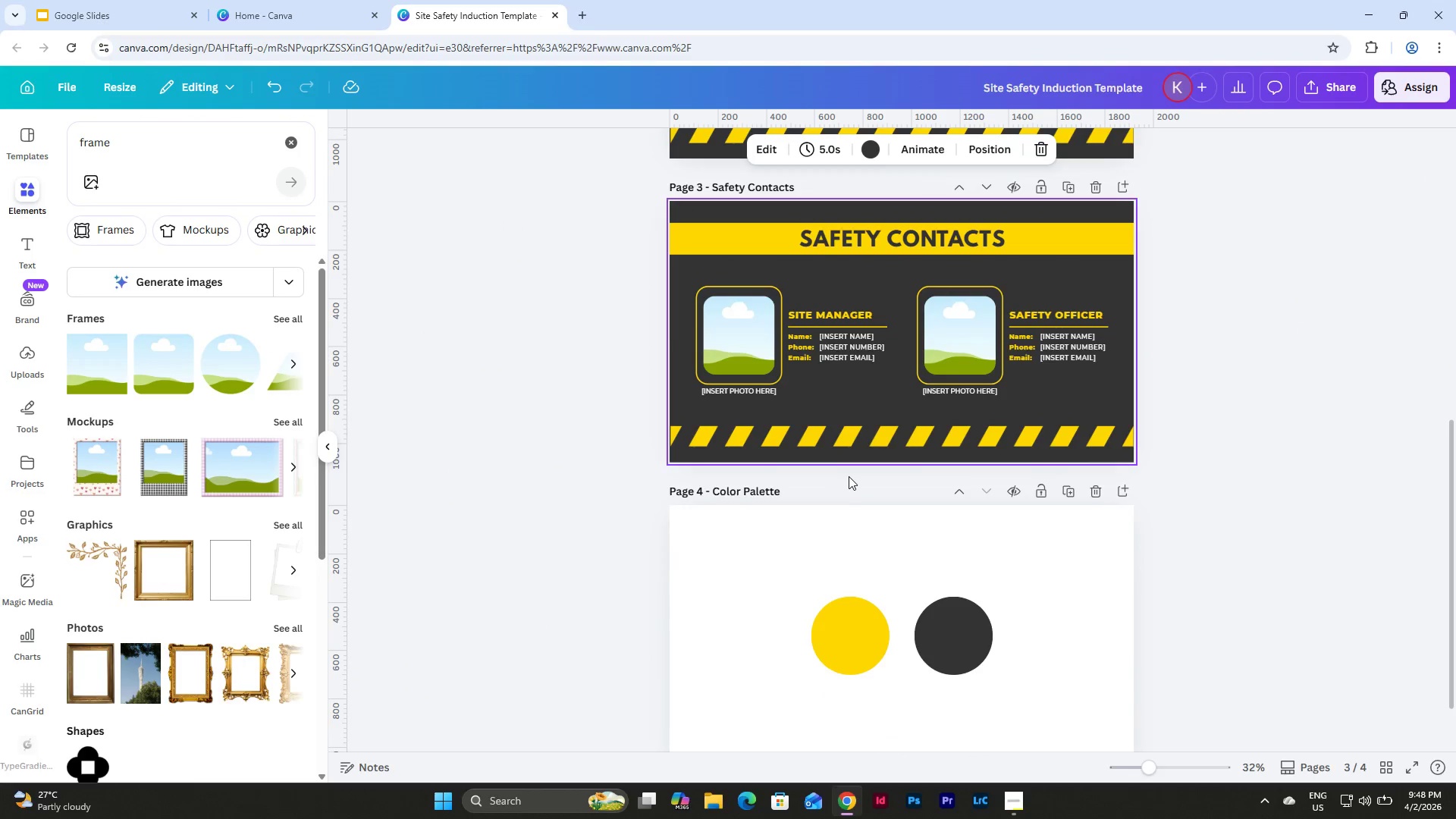 
scroll: coordinate [851, 473], scroll_direction: up, amount: 2.0
 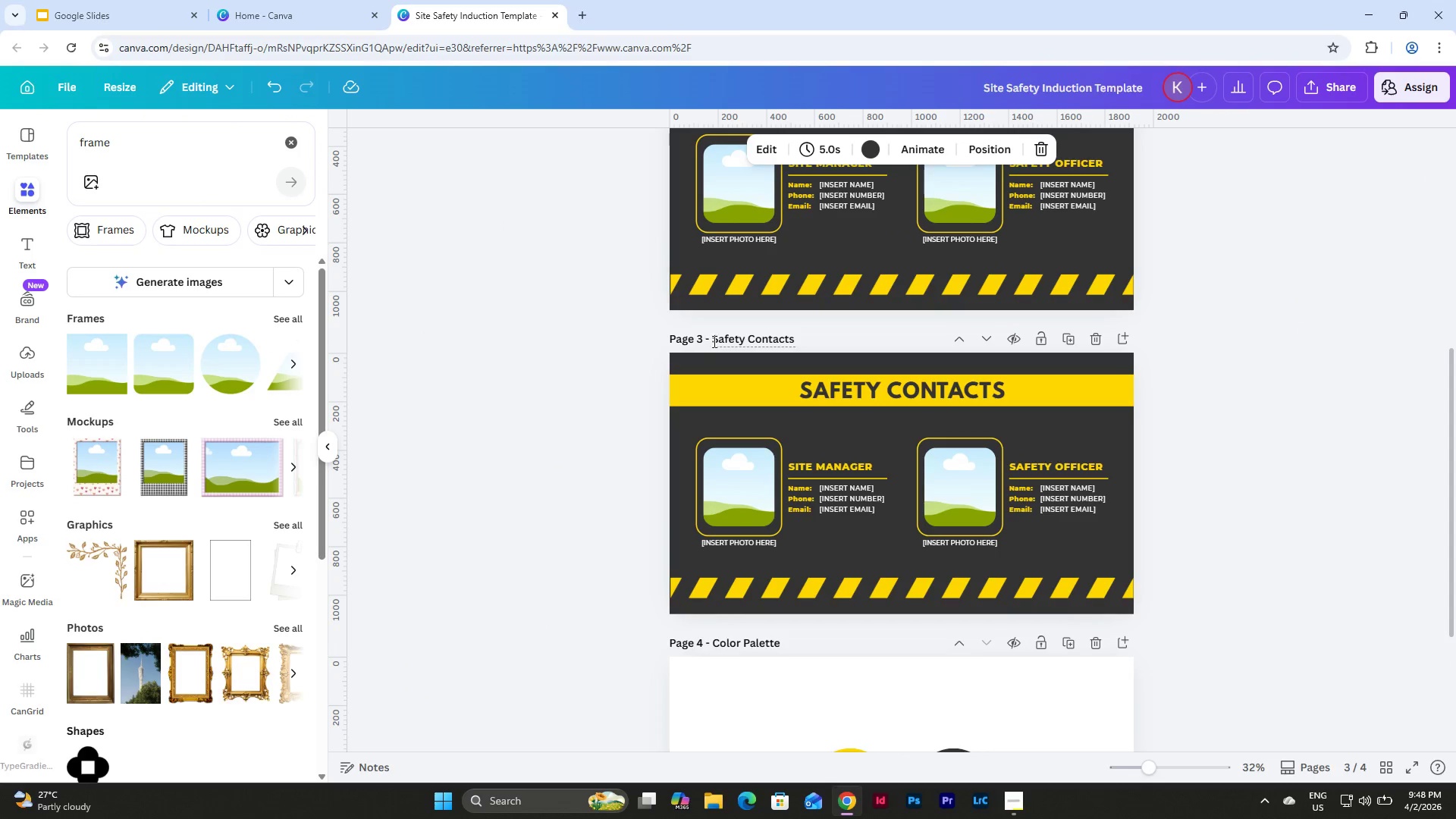 
left_click_drag(start_coordinate=[712, 340], to_coordinate=[889, 364])
 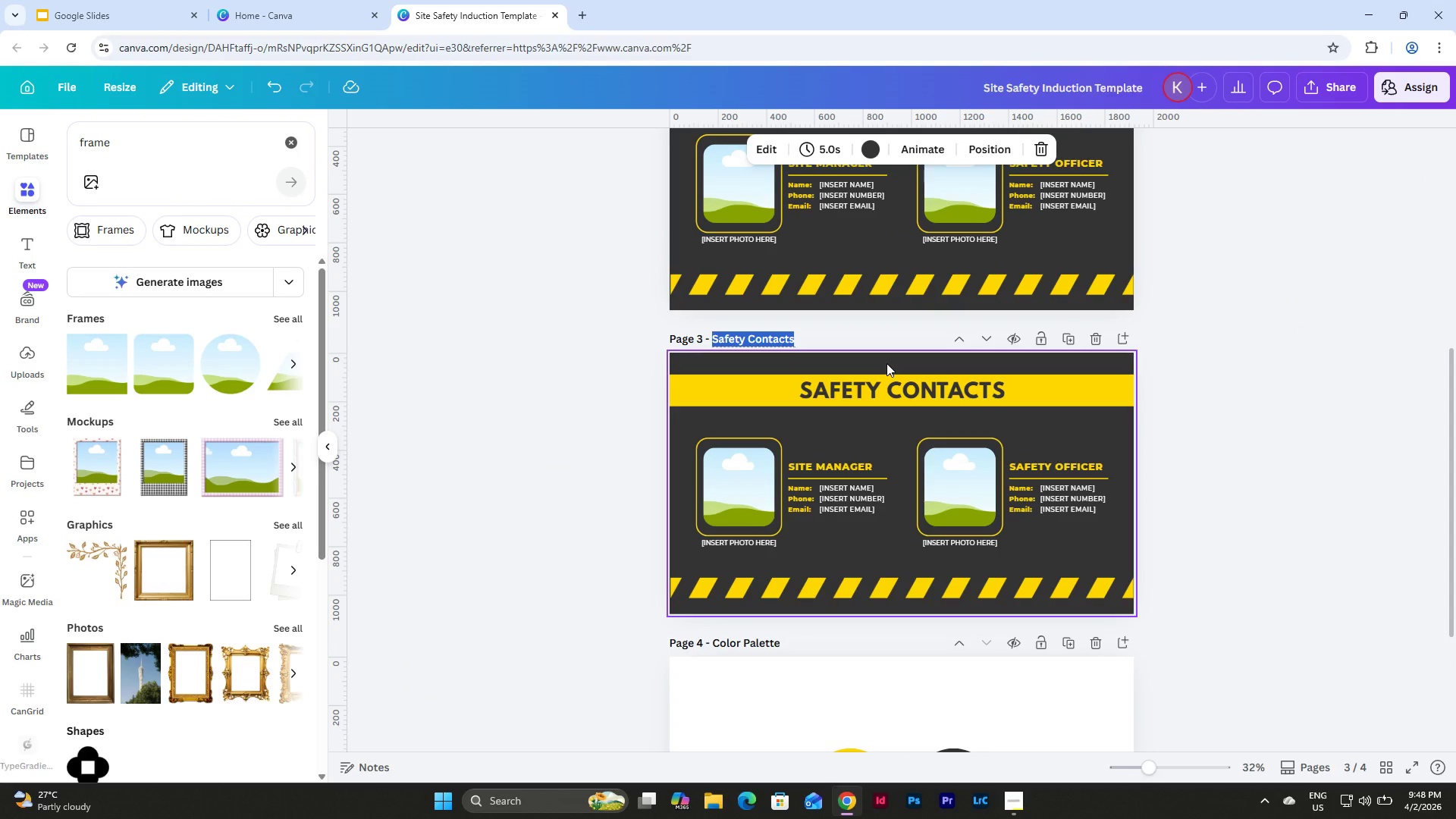 
type(MANDAT)
key(Backspace)
key(Backspace)
key(Backspace)
key(Backspace)
key(Backspace)
type(andatory PPE)
 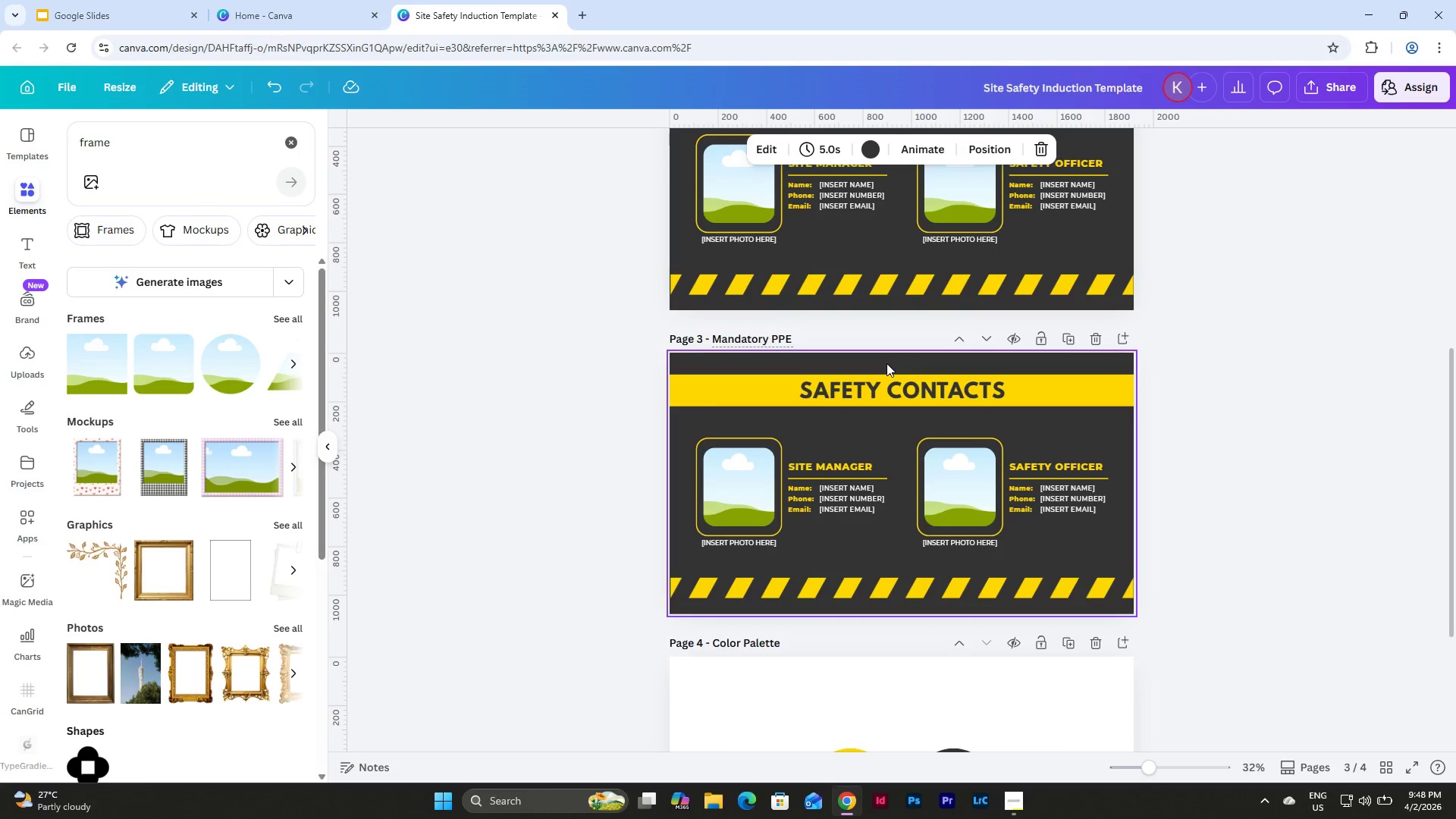 
scroll: coordinate [911, 379], scroll_direction: up, amount: 8.0
 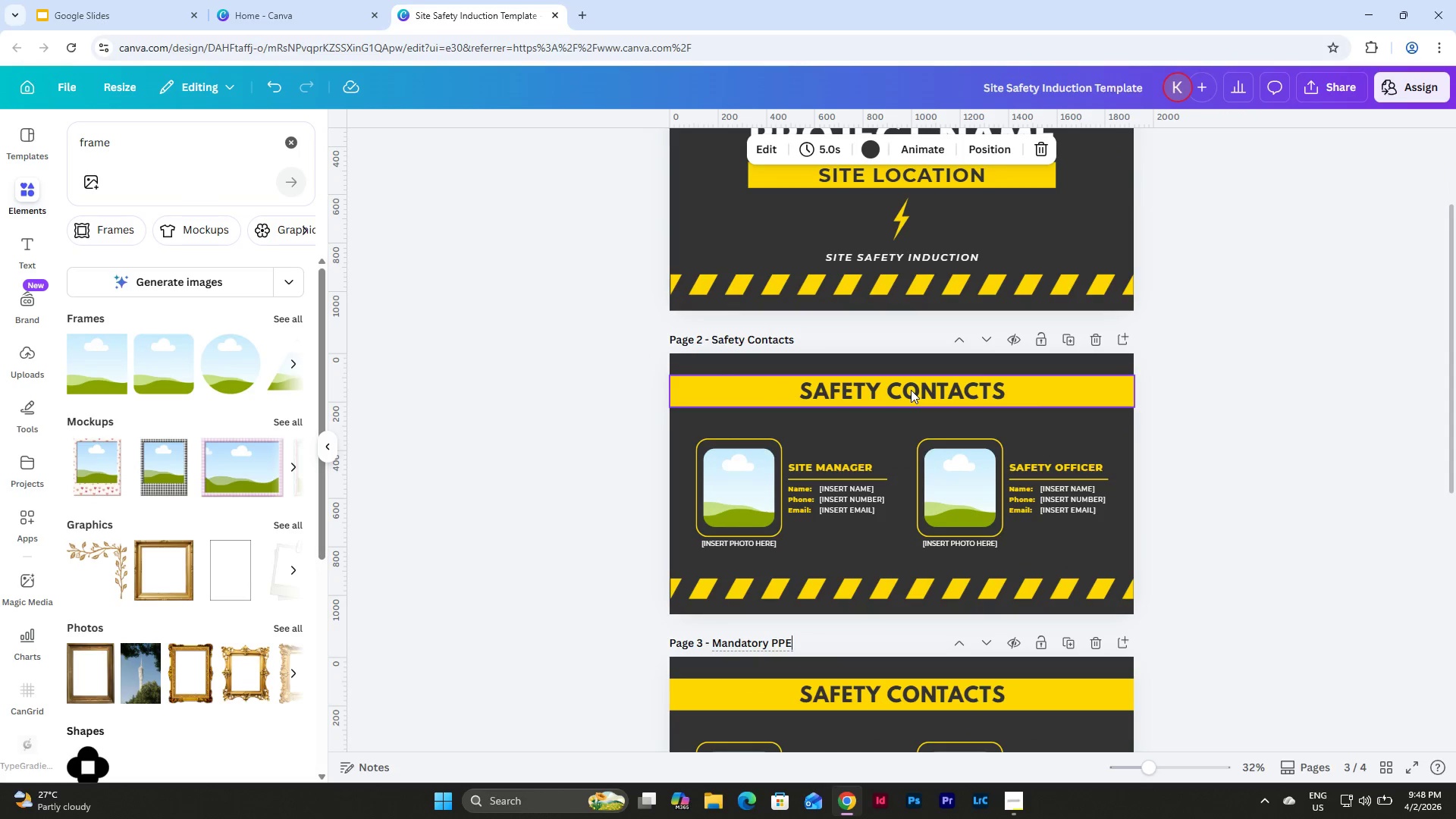 
double_click([911, 390])
 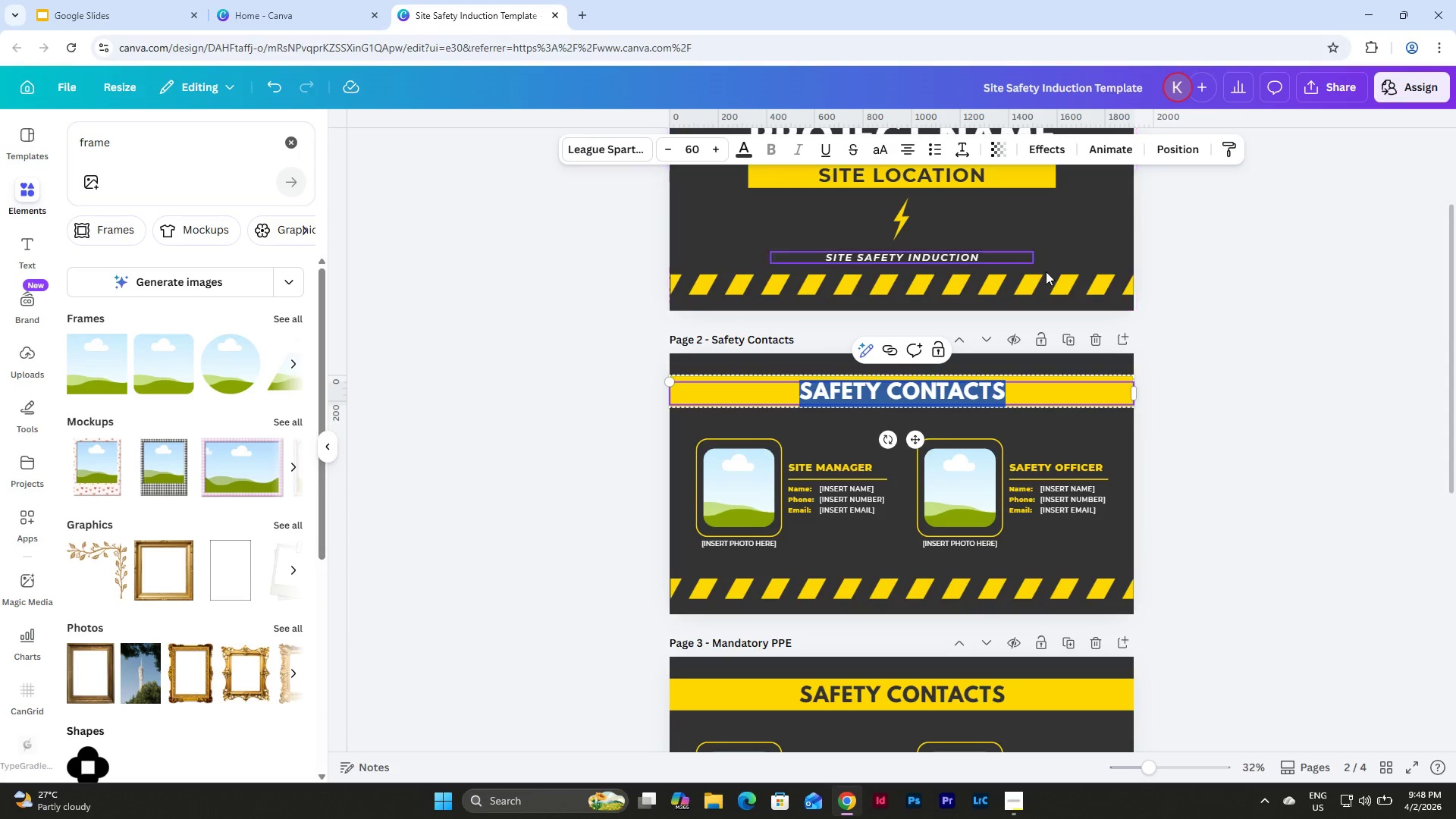 
left_click([1308, 393])
 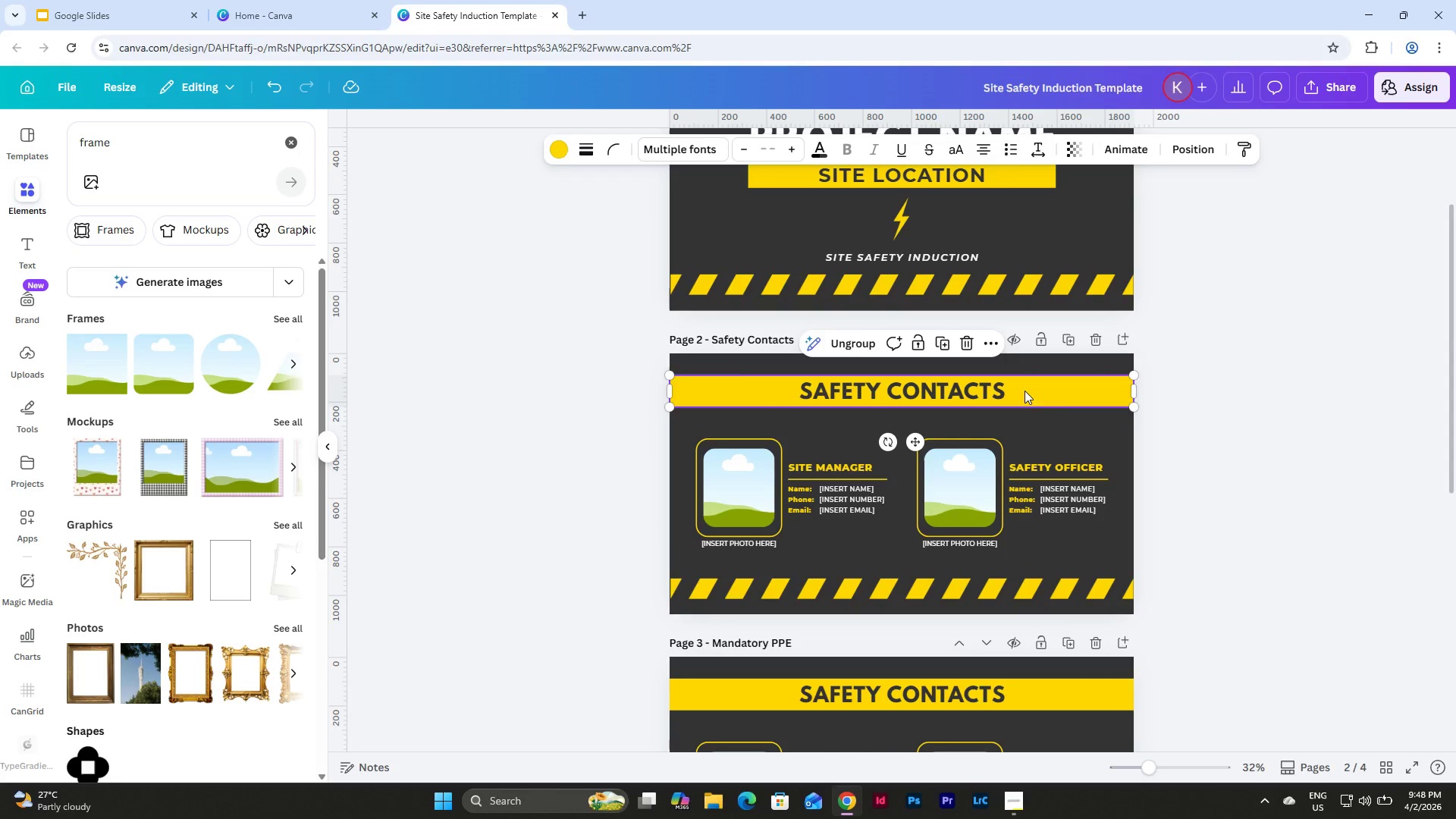 
double_click([1025, 390])
 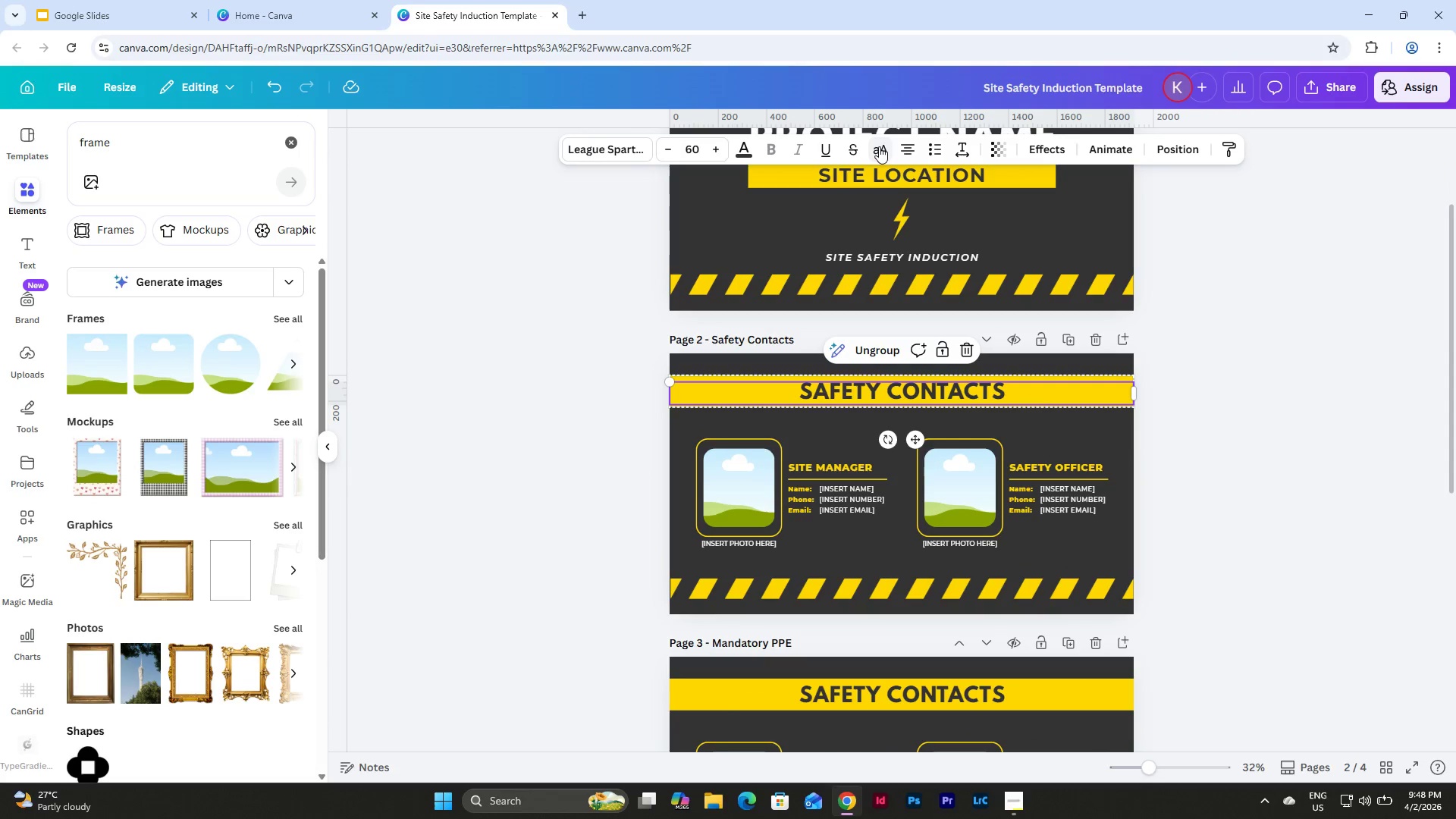 
scroll: coordinate [997, 331], scroll_direction: down, amount: 2.0
 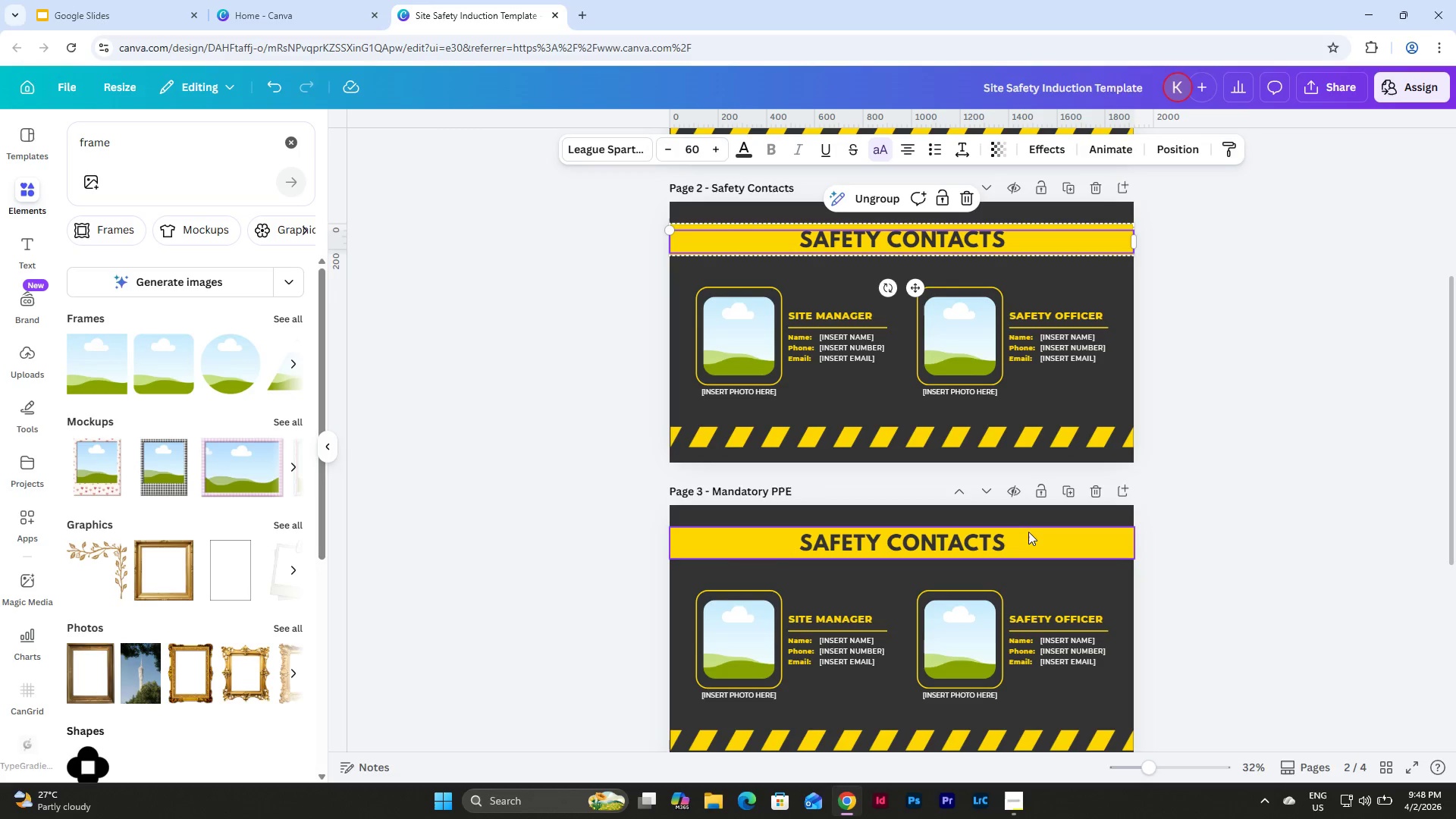 
left_click([1021, 540])
 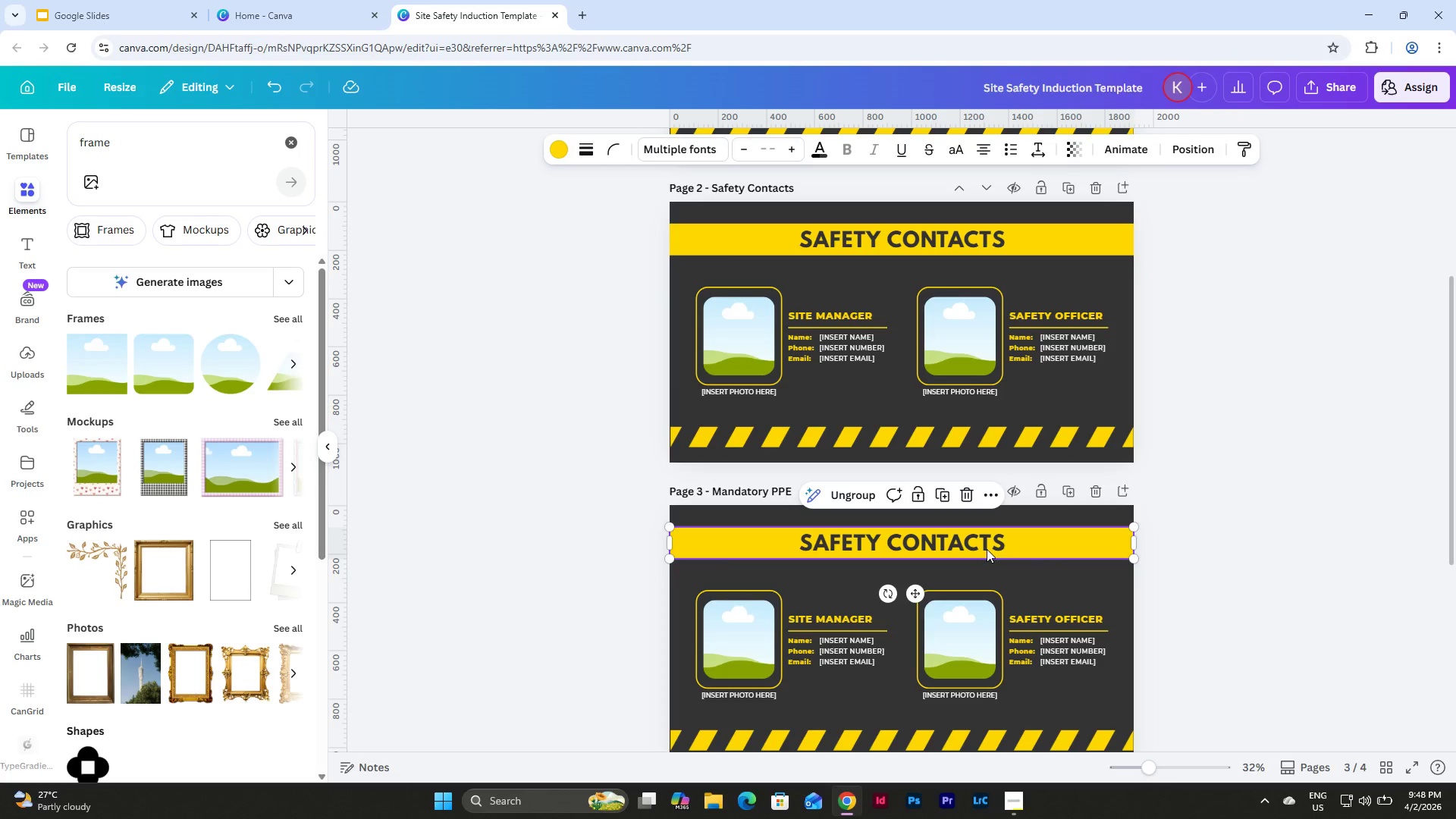 
left_click([1001, 542])
 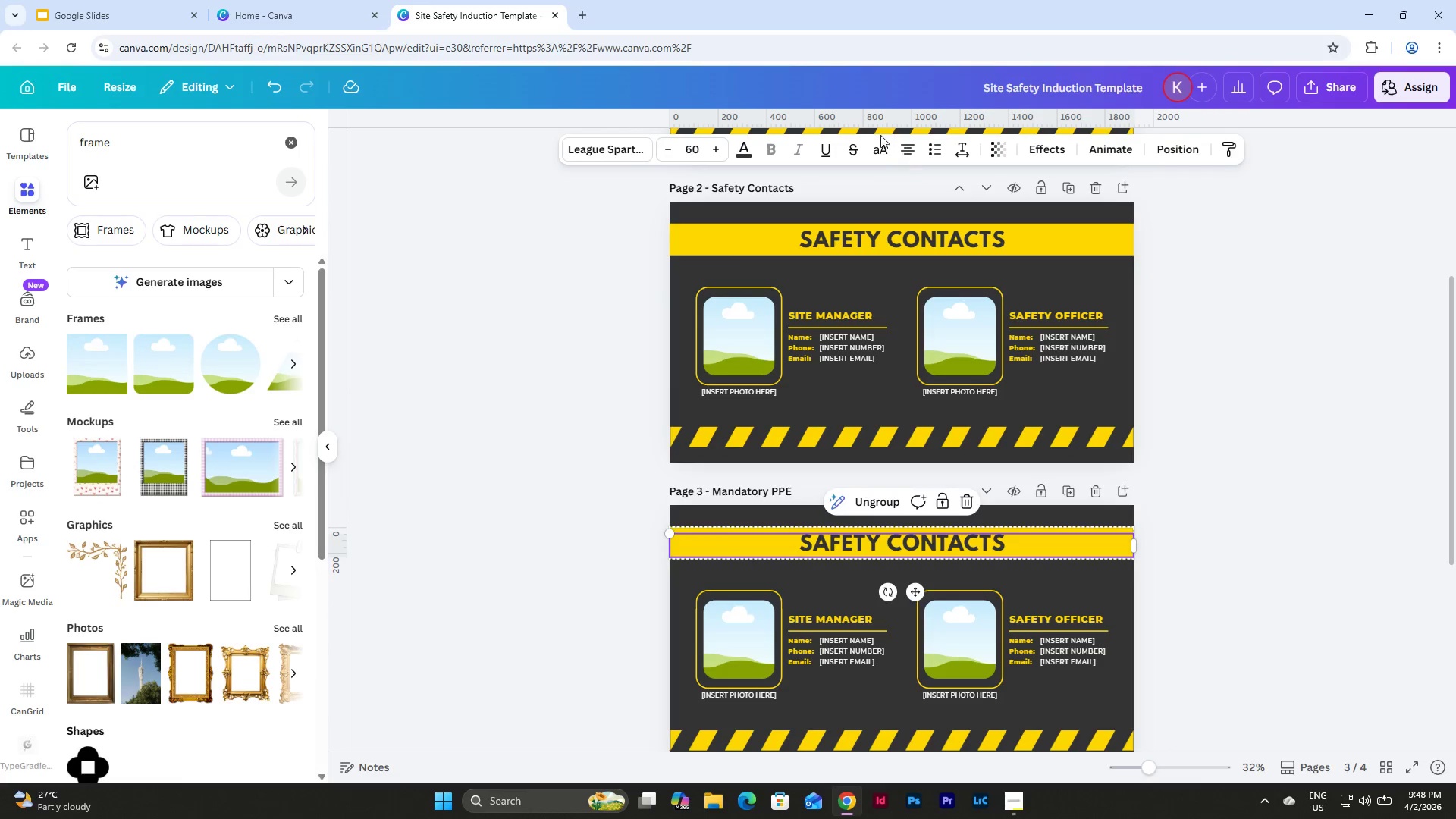 
left_click([880, 151])
 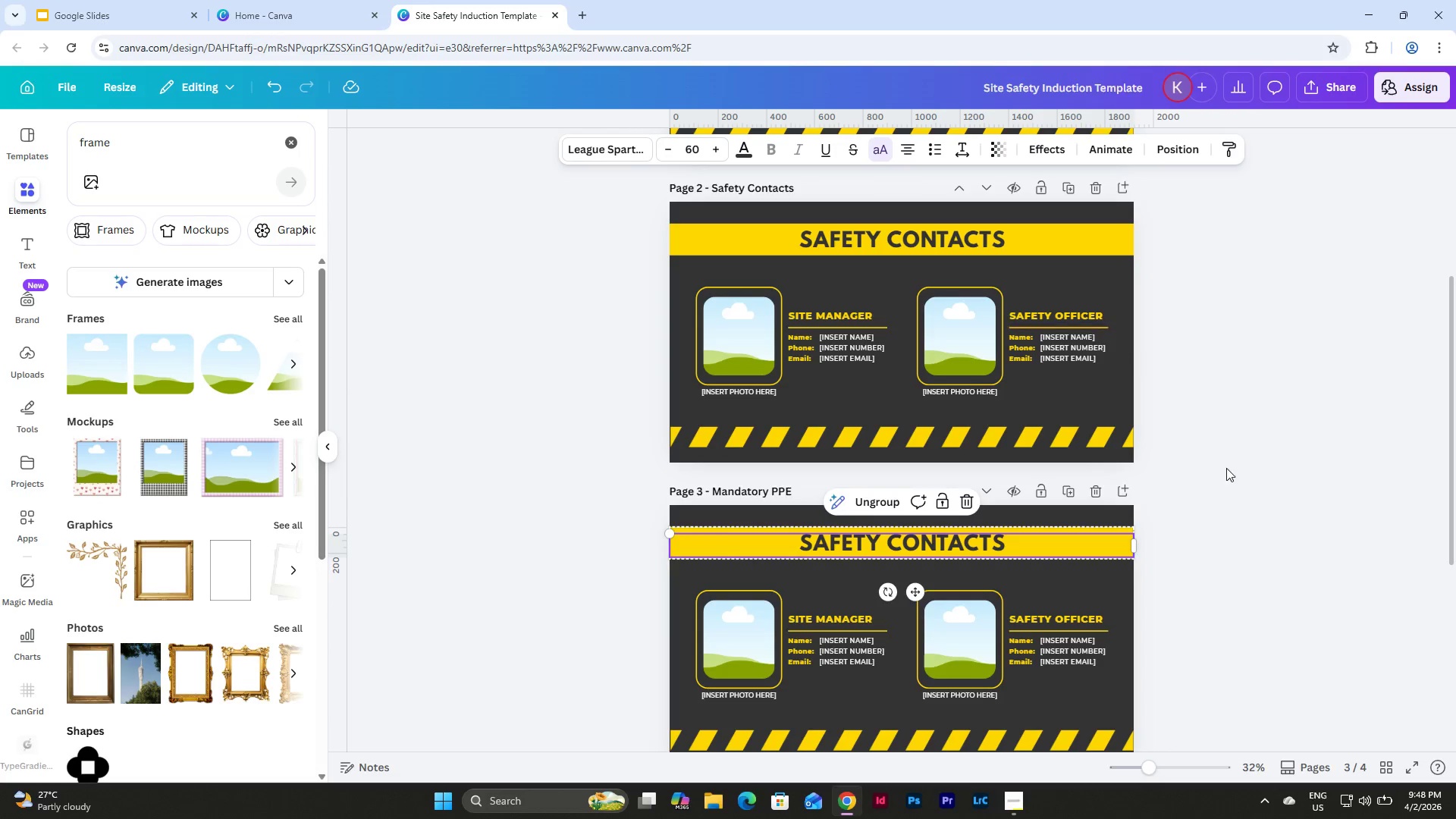 
scroll: coordinate [1232, 474], scroll_direction: down, amount: 2.0
 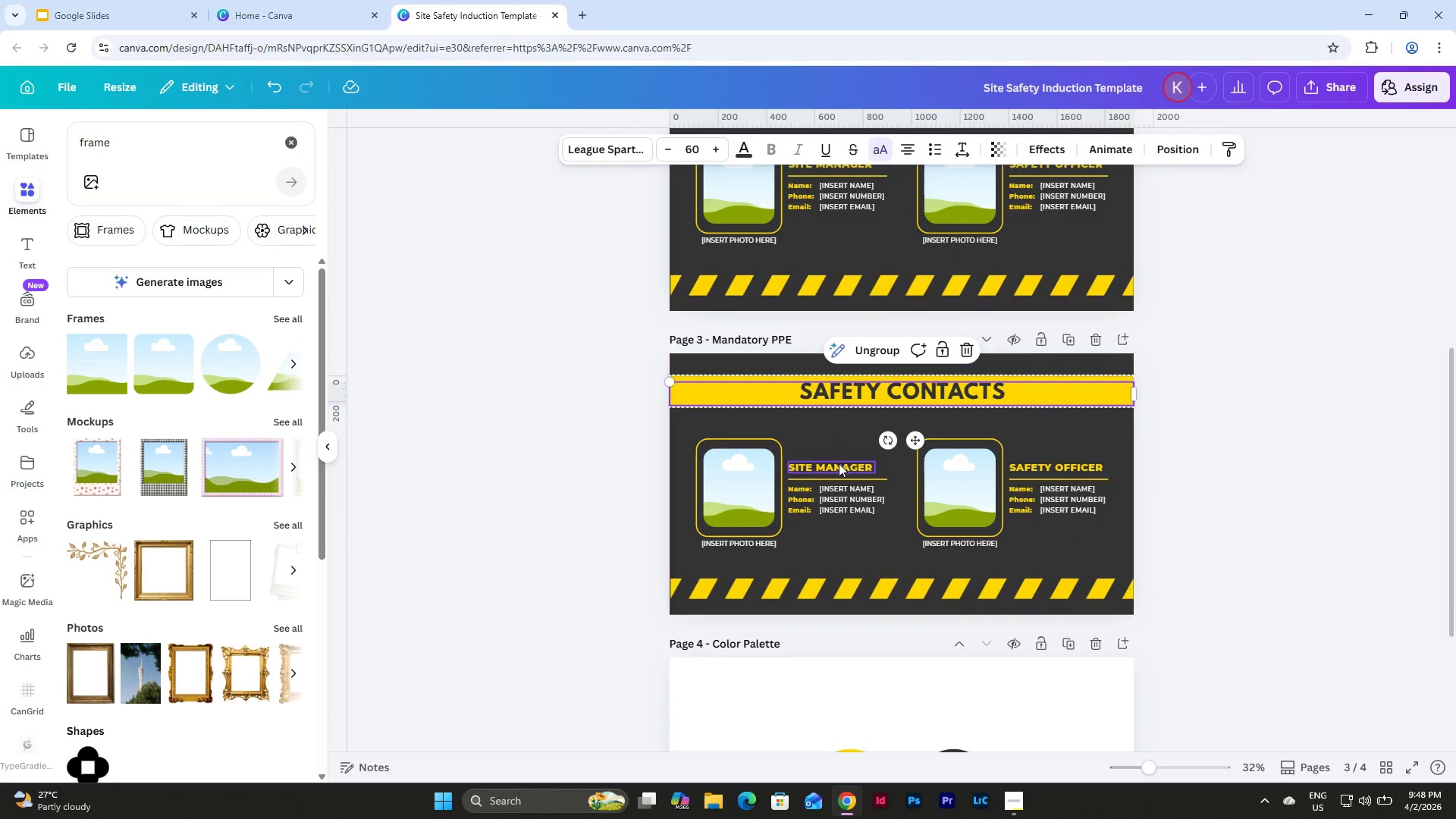 
left_click([837, 466])
 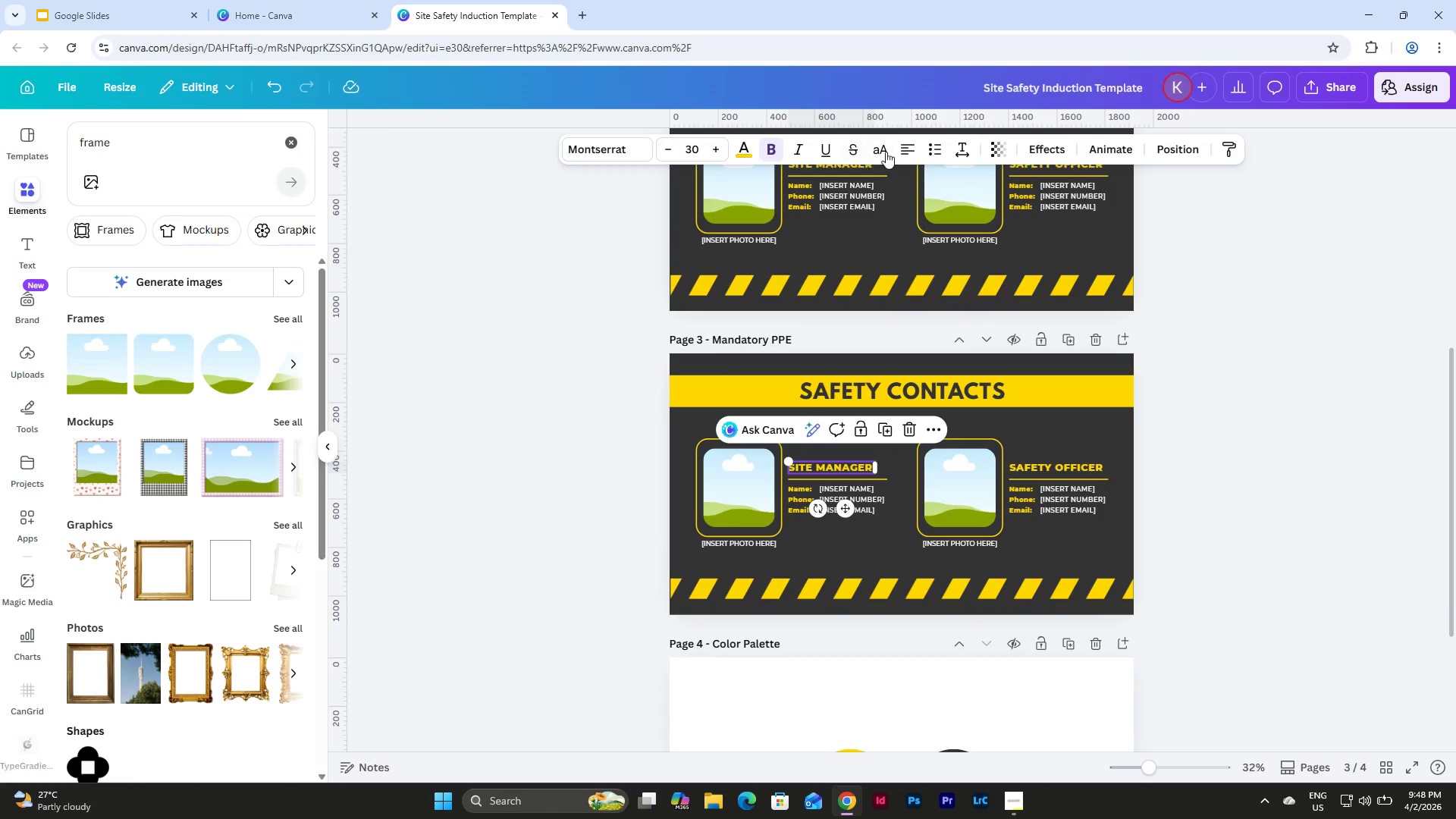 
left_click([883, 147])
 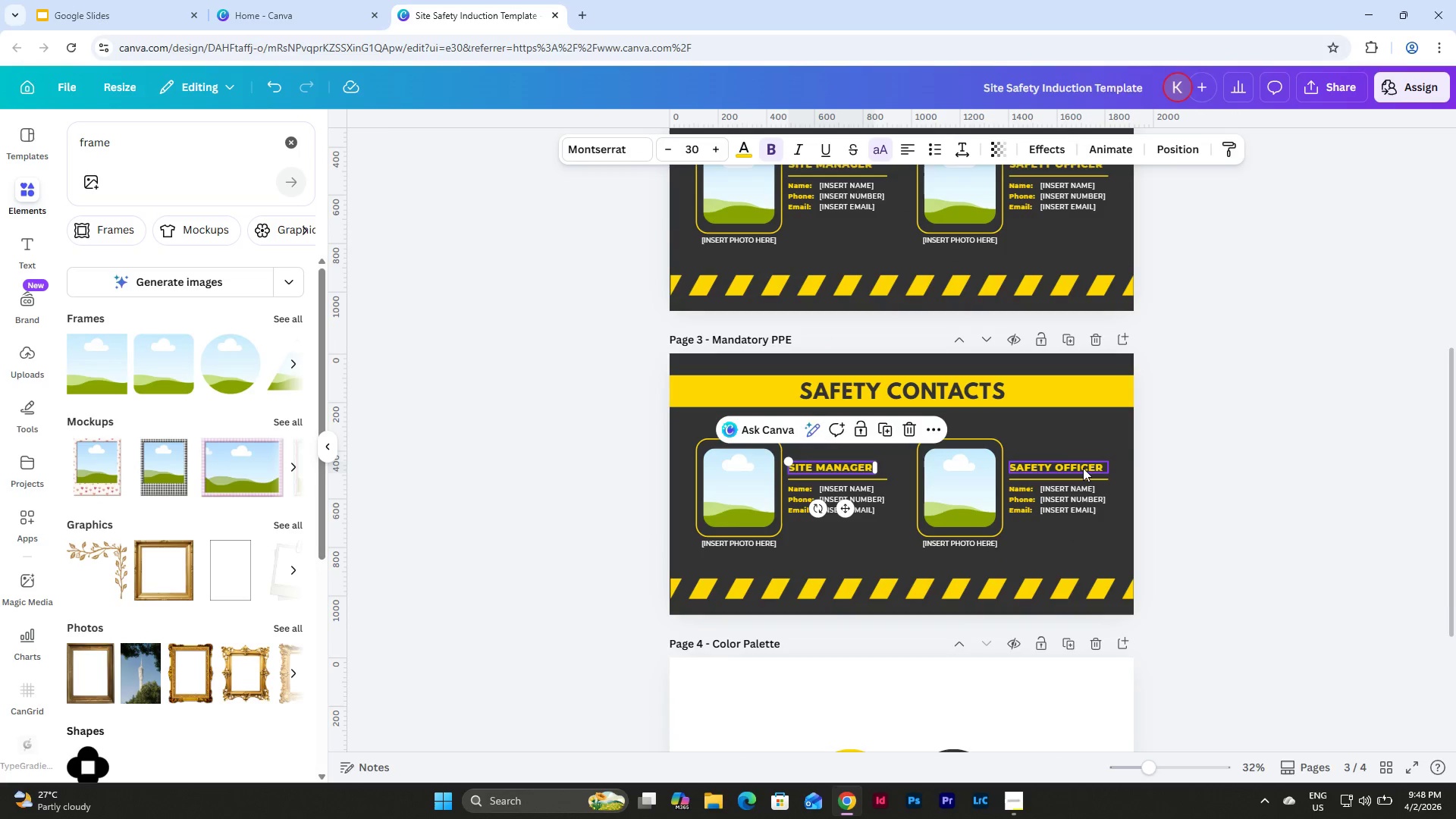 
left_click([1081, 467])
 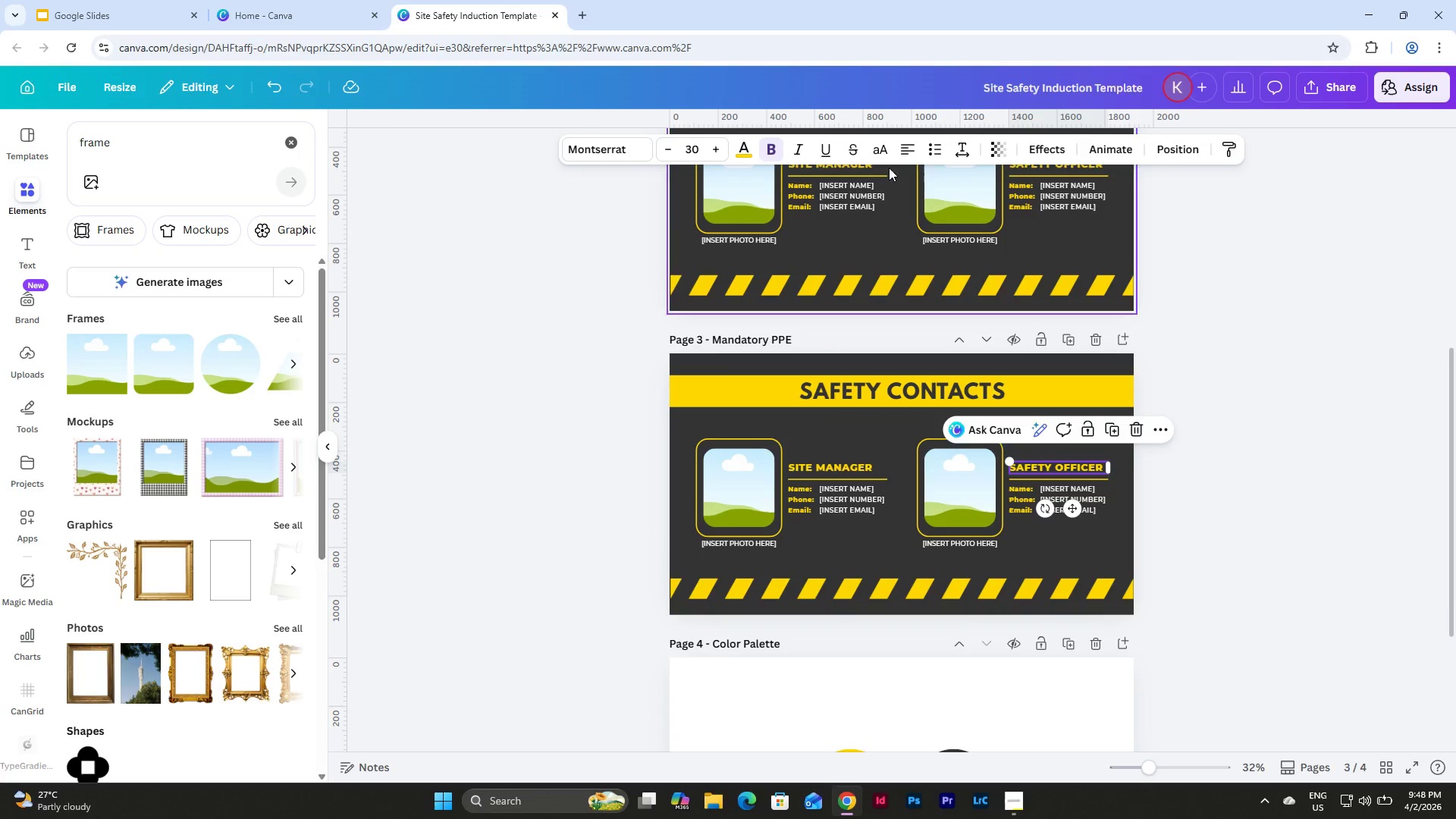 
left_click([880, 144])
 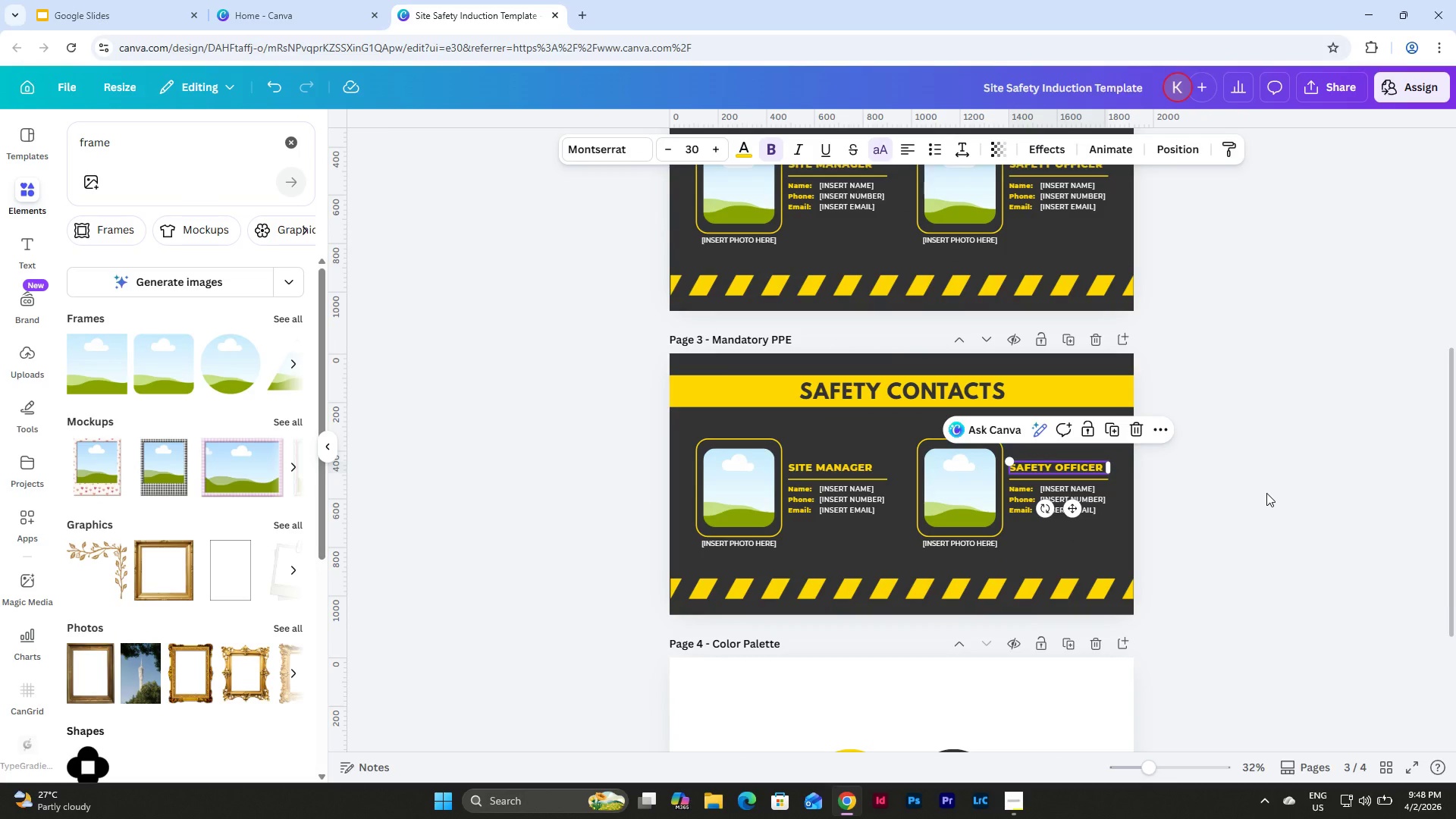 
left_click([1266, 493])
 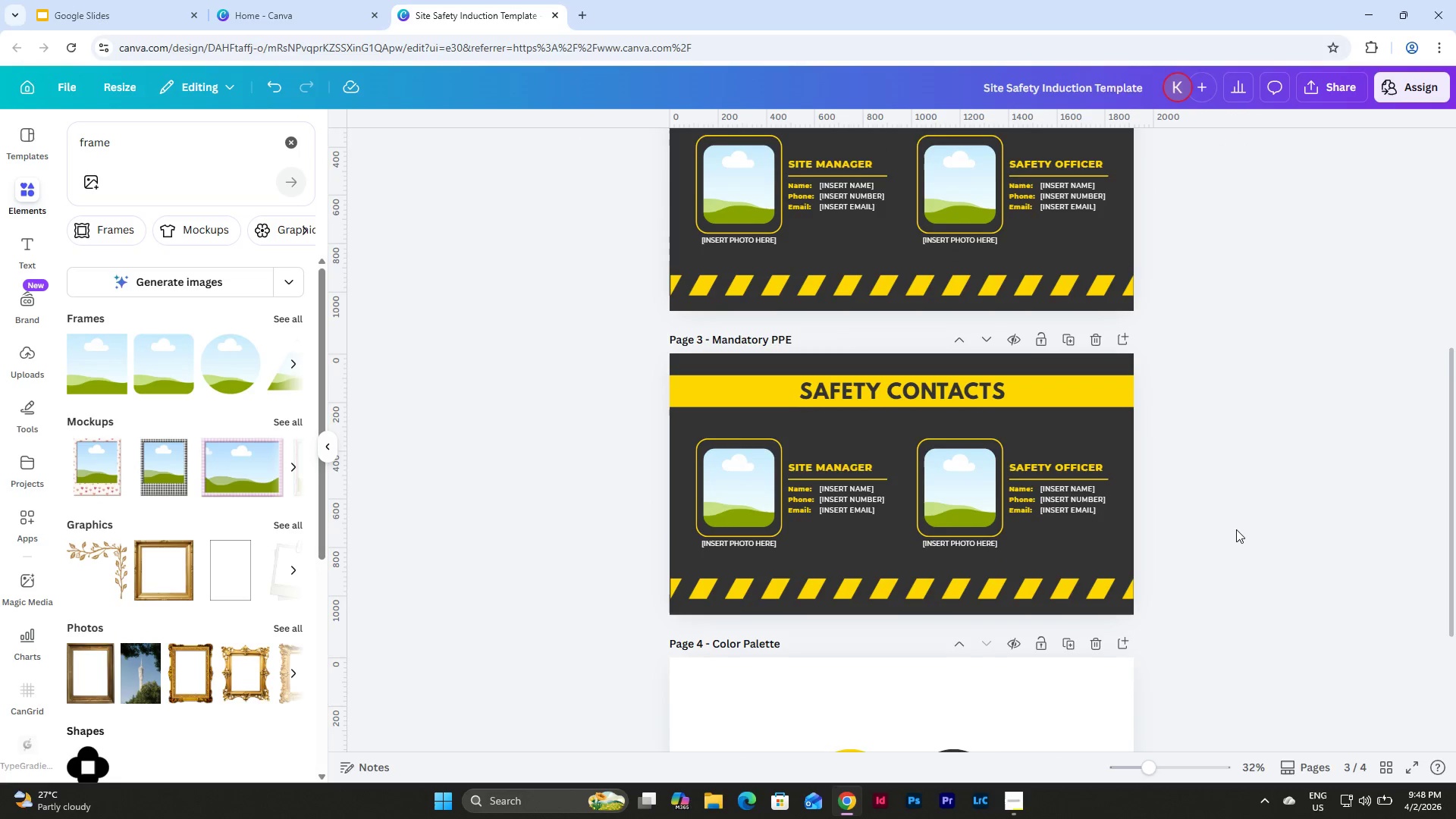 
scroll: coordinate [1236, 529], scroll_direction: down, amount: 1.0
 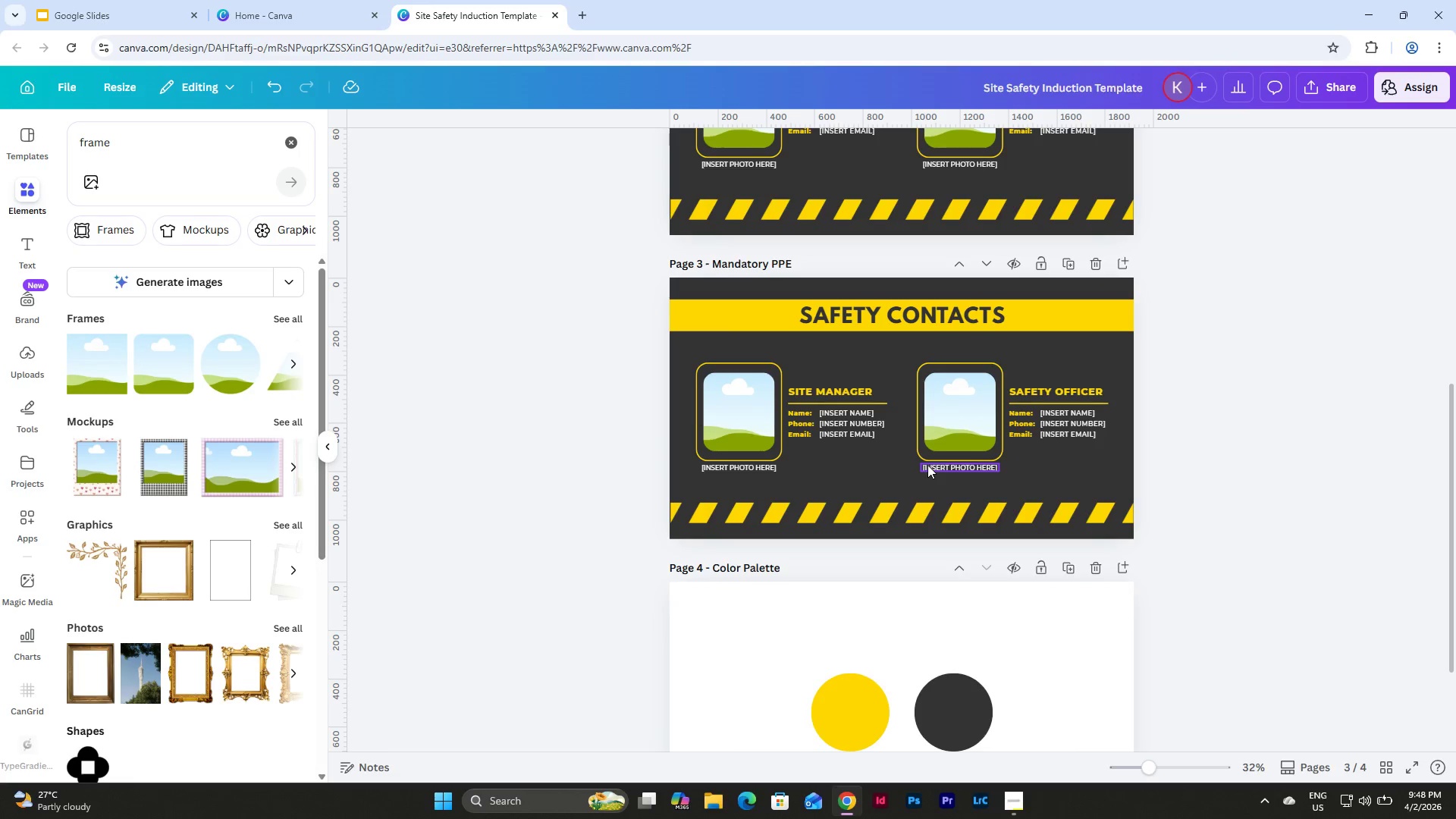 
left_click([968, 468])
 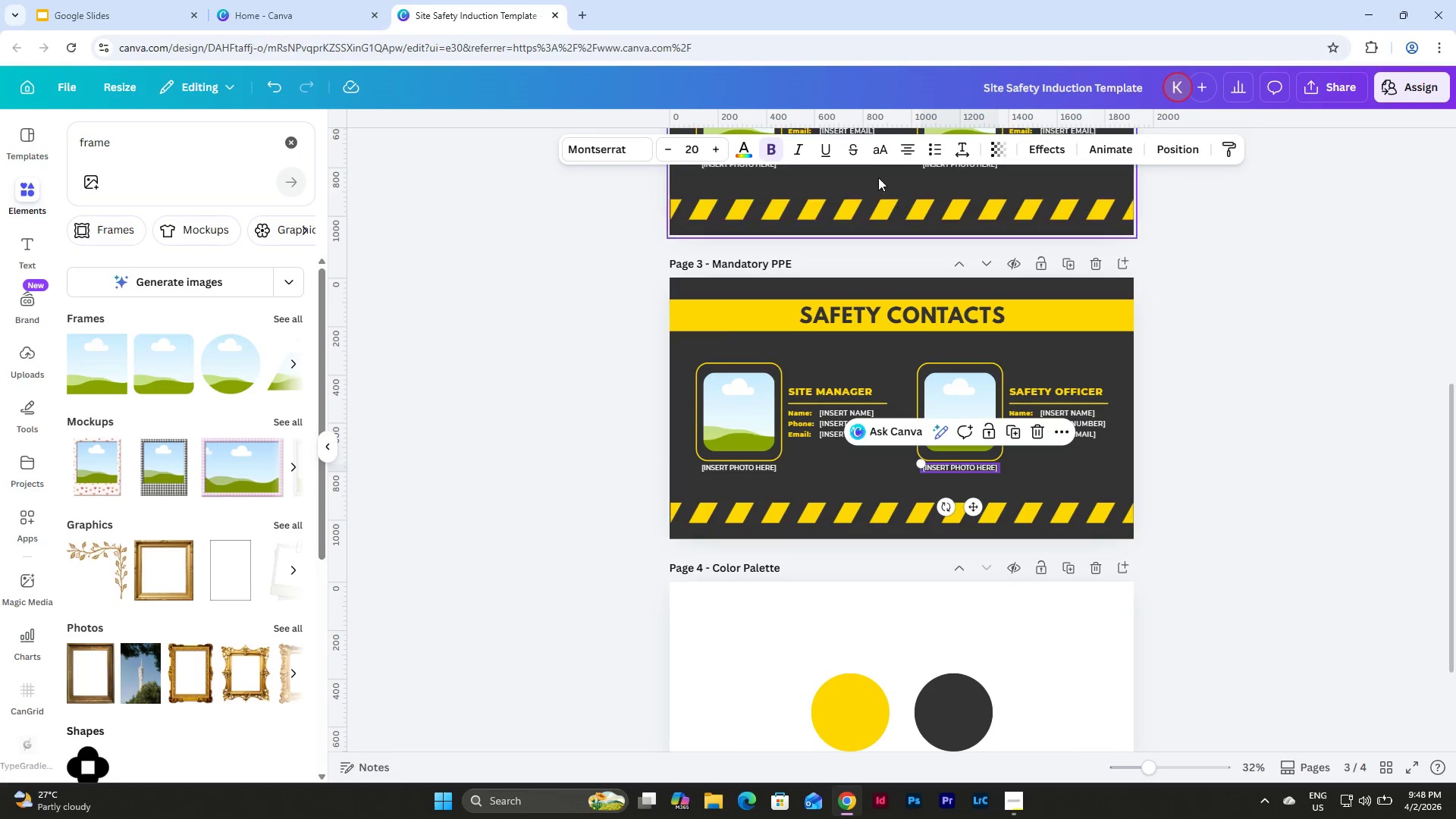 
left_click([873, 140])
 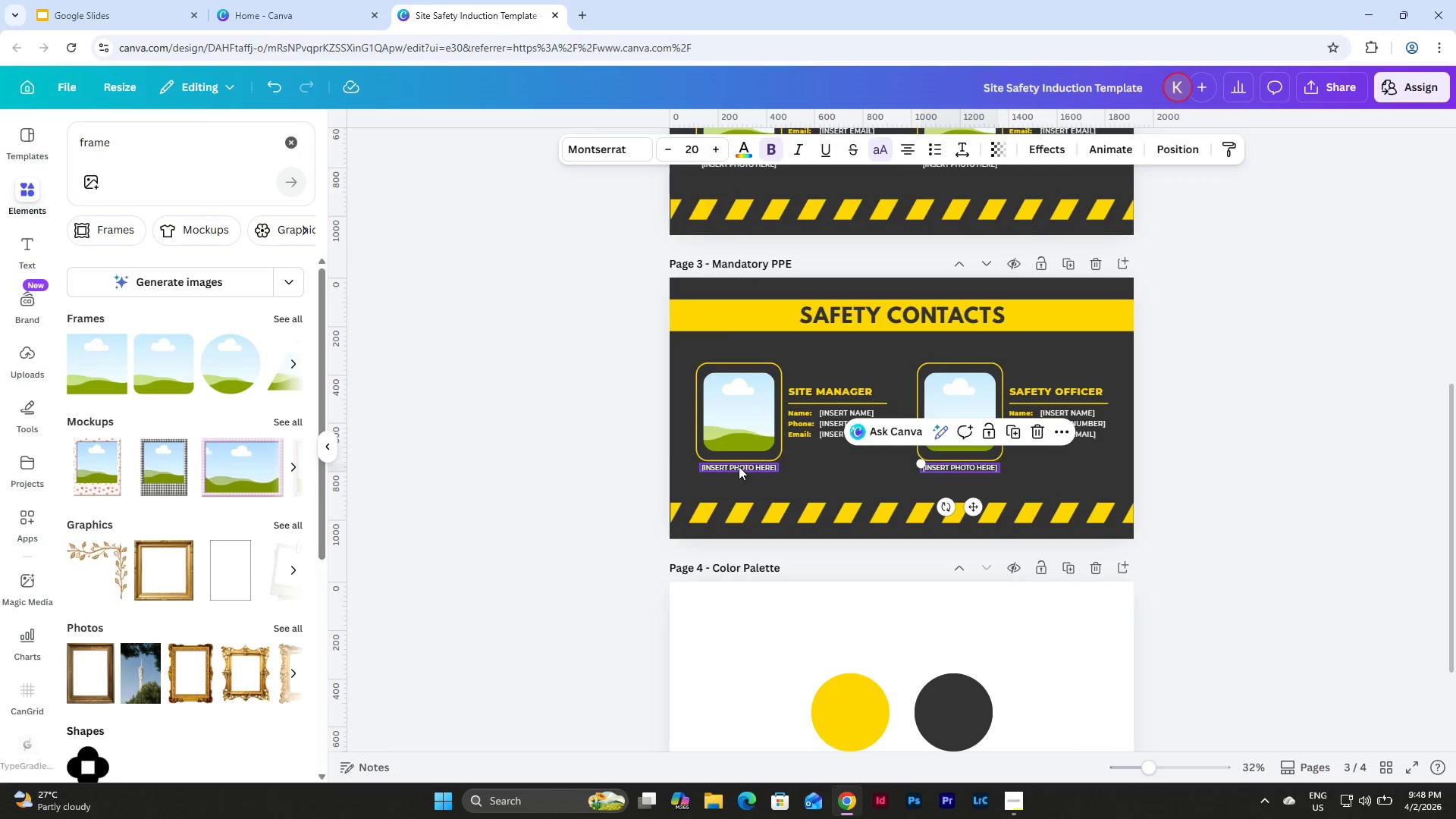 
left_click([740, 466])
 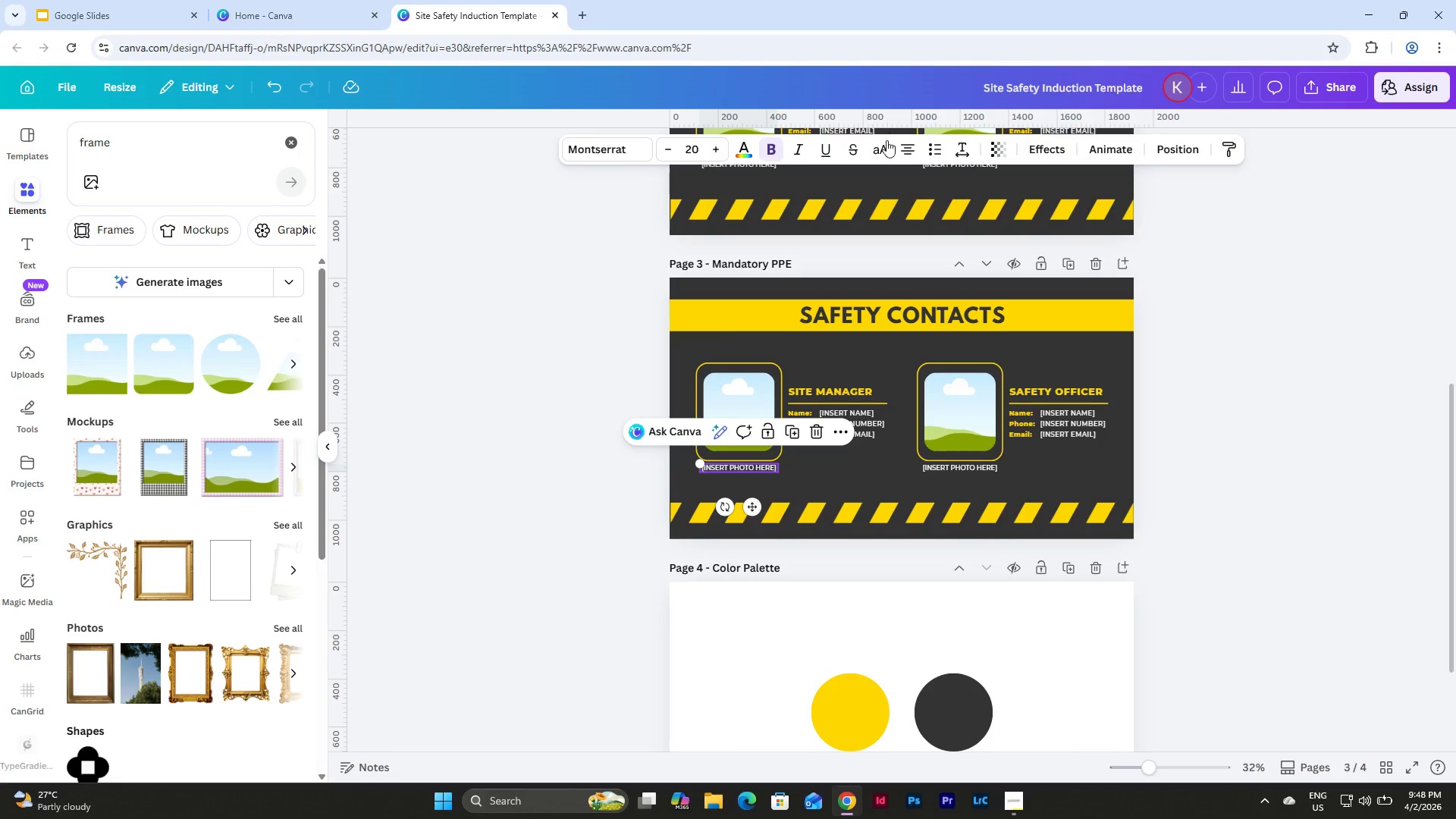 
left_click([883, 149])
 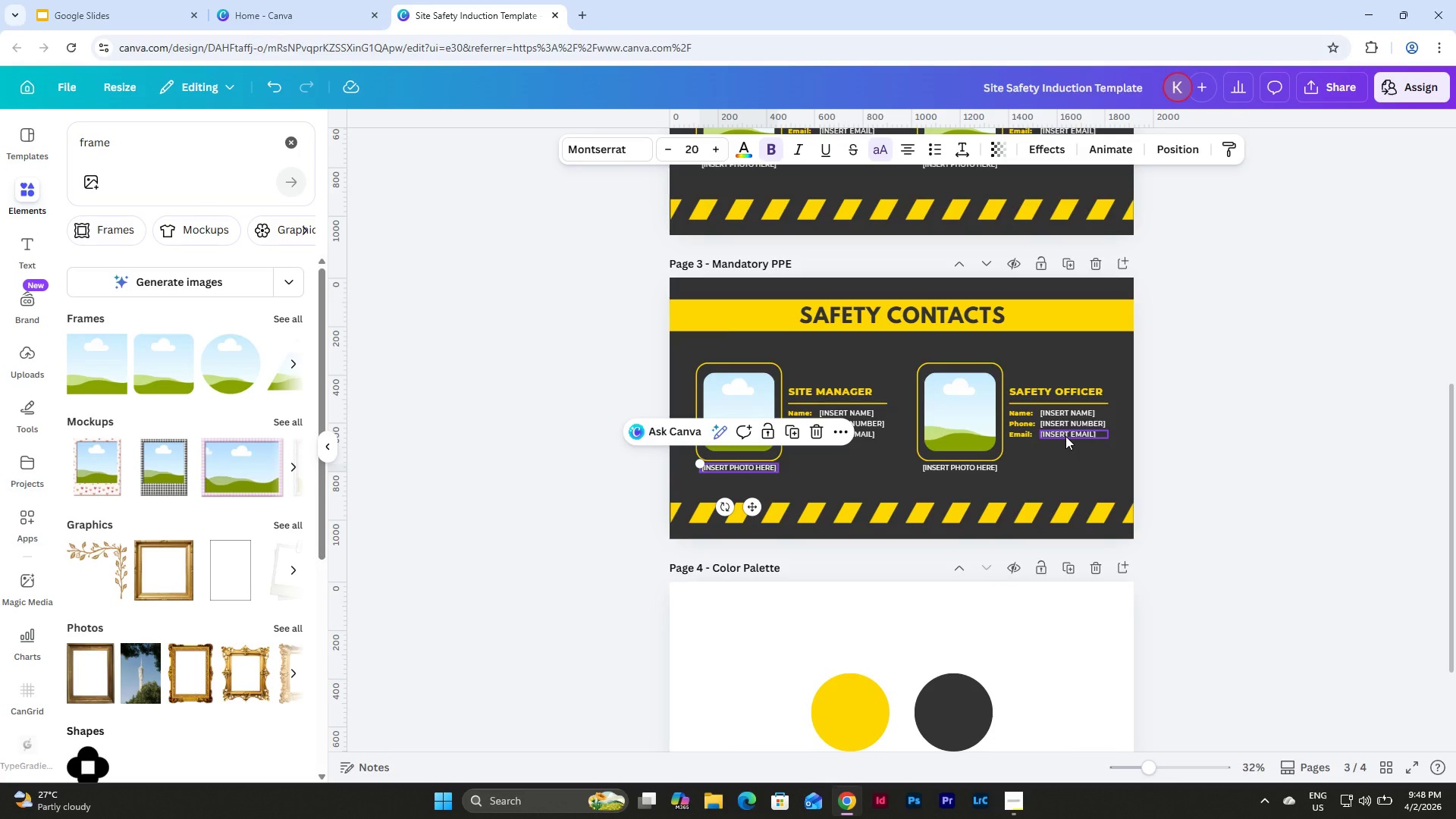 
left_click([1065, 436])
 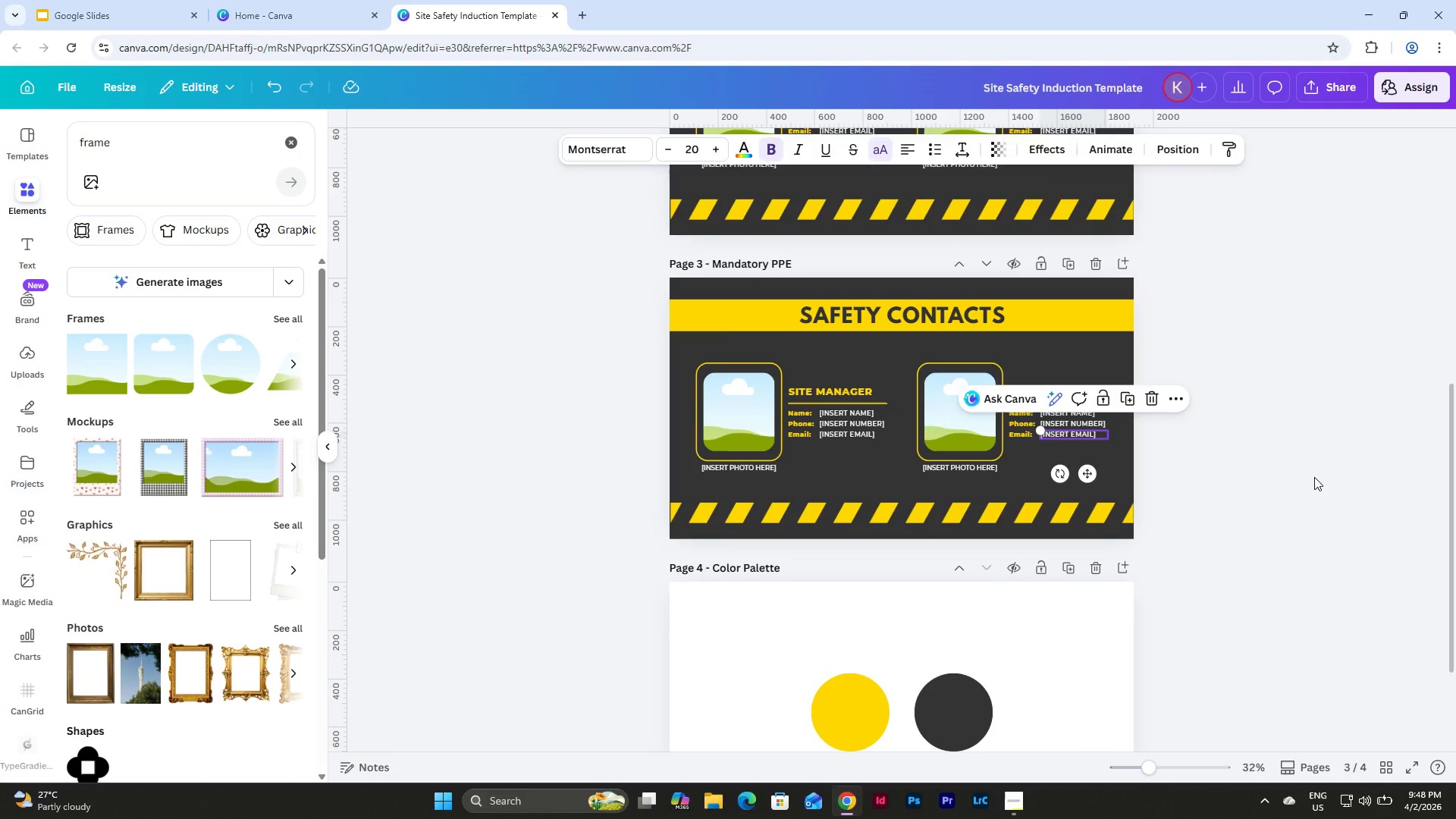 
left_click([1314, 477])
 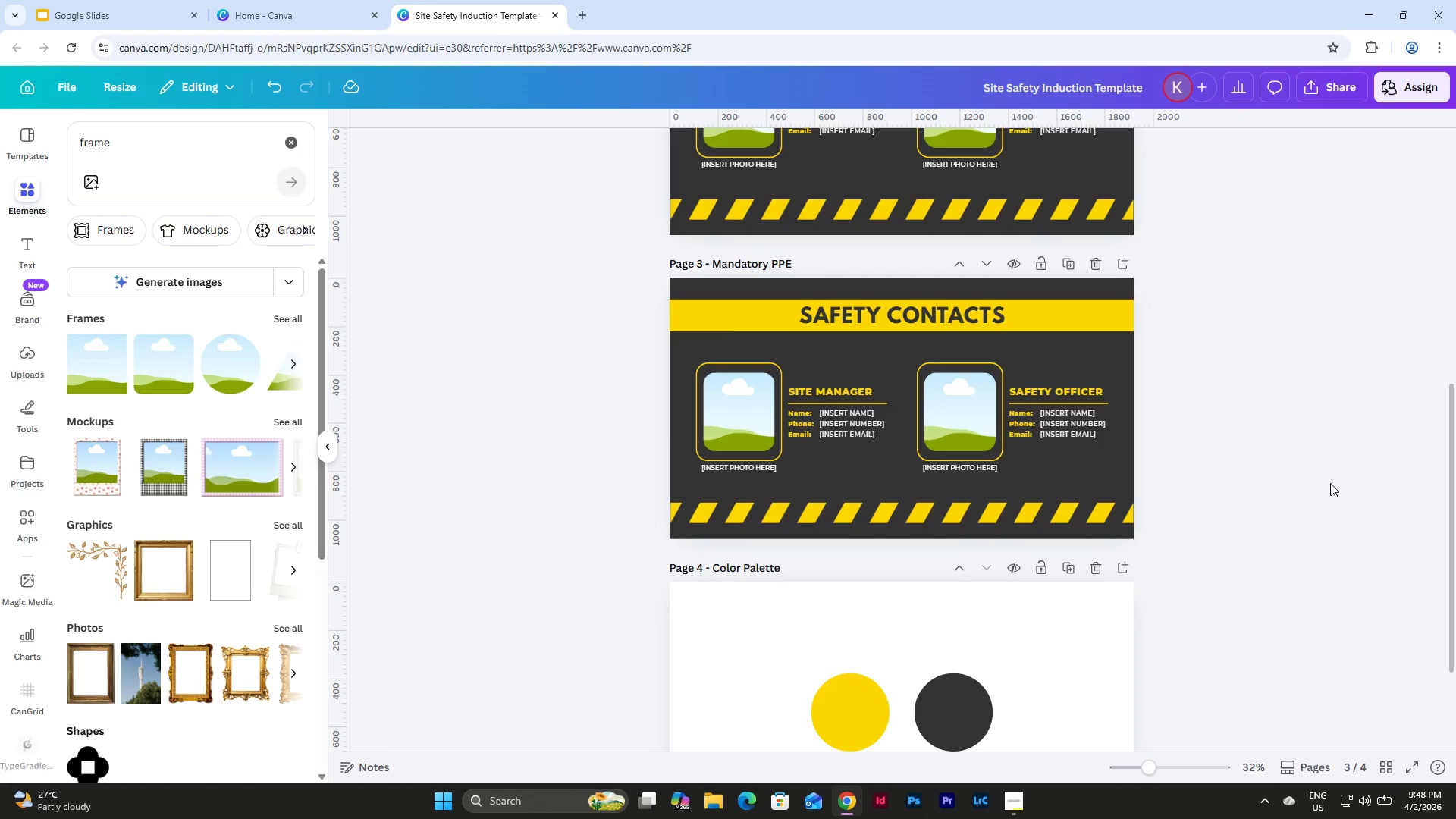 
scroll: coordinate [1335, 485], scroll_direction: up, amount: 2.0
 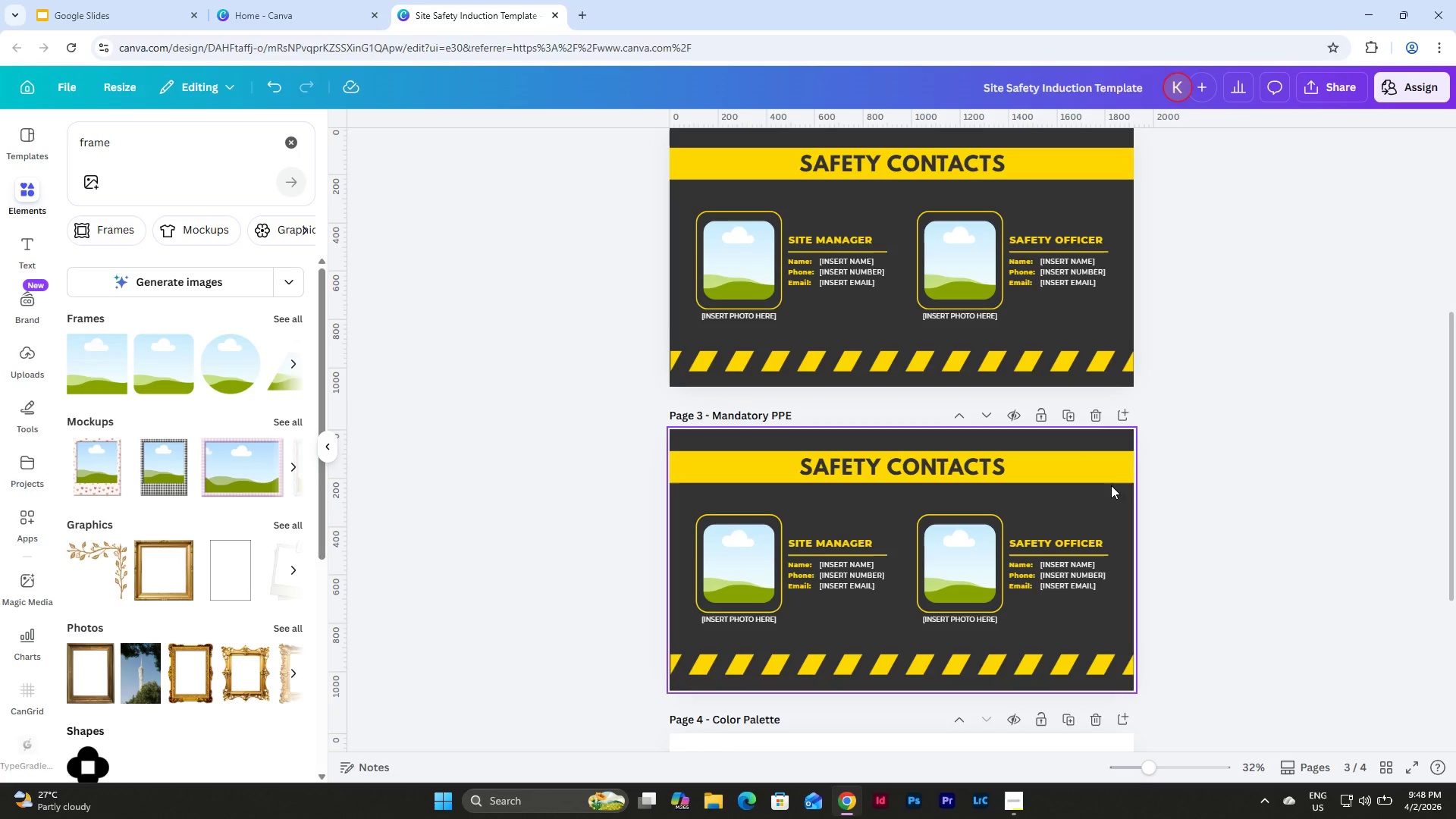 
left_click([1048, 240])
 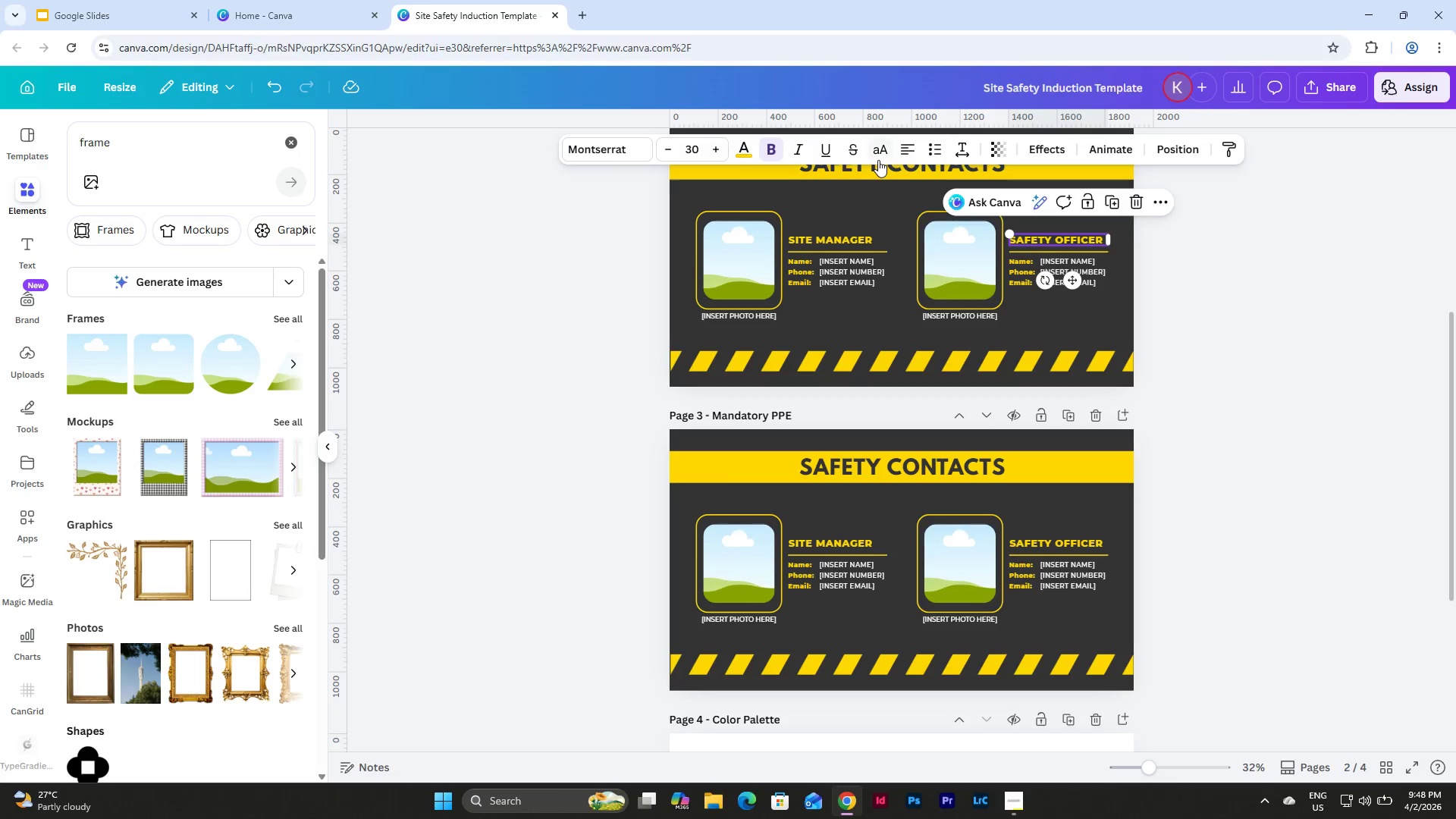 
left_click([883, 149])
 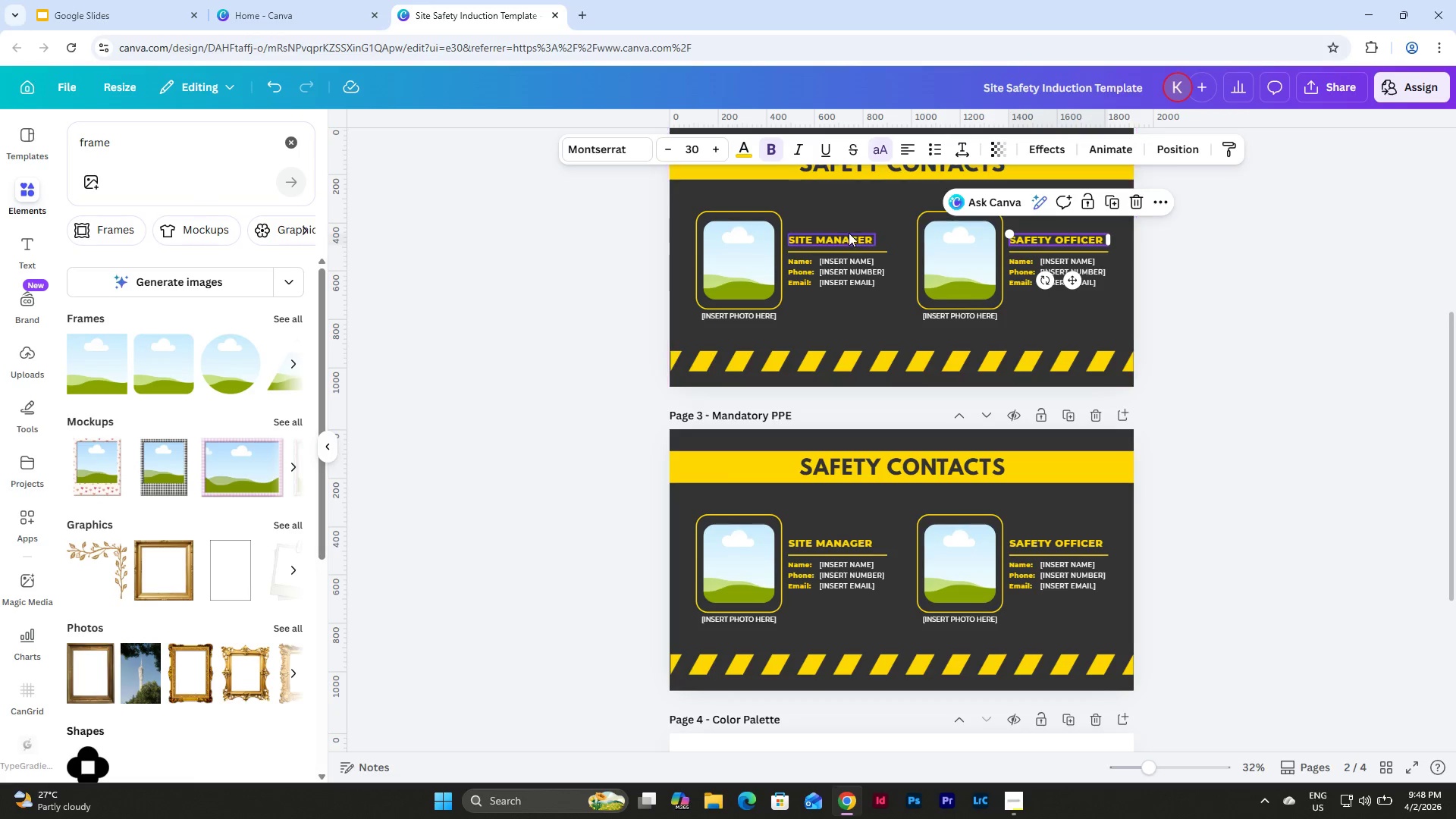 
left_click([849, 235])
 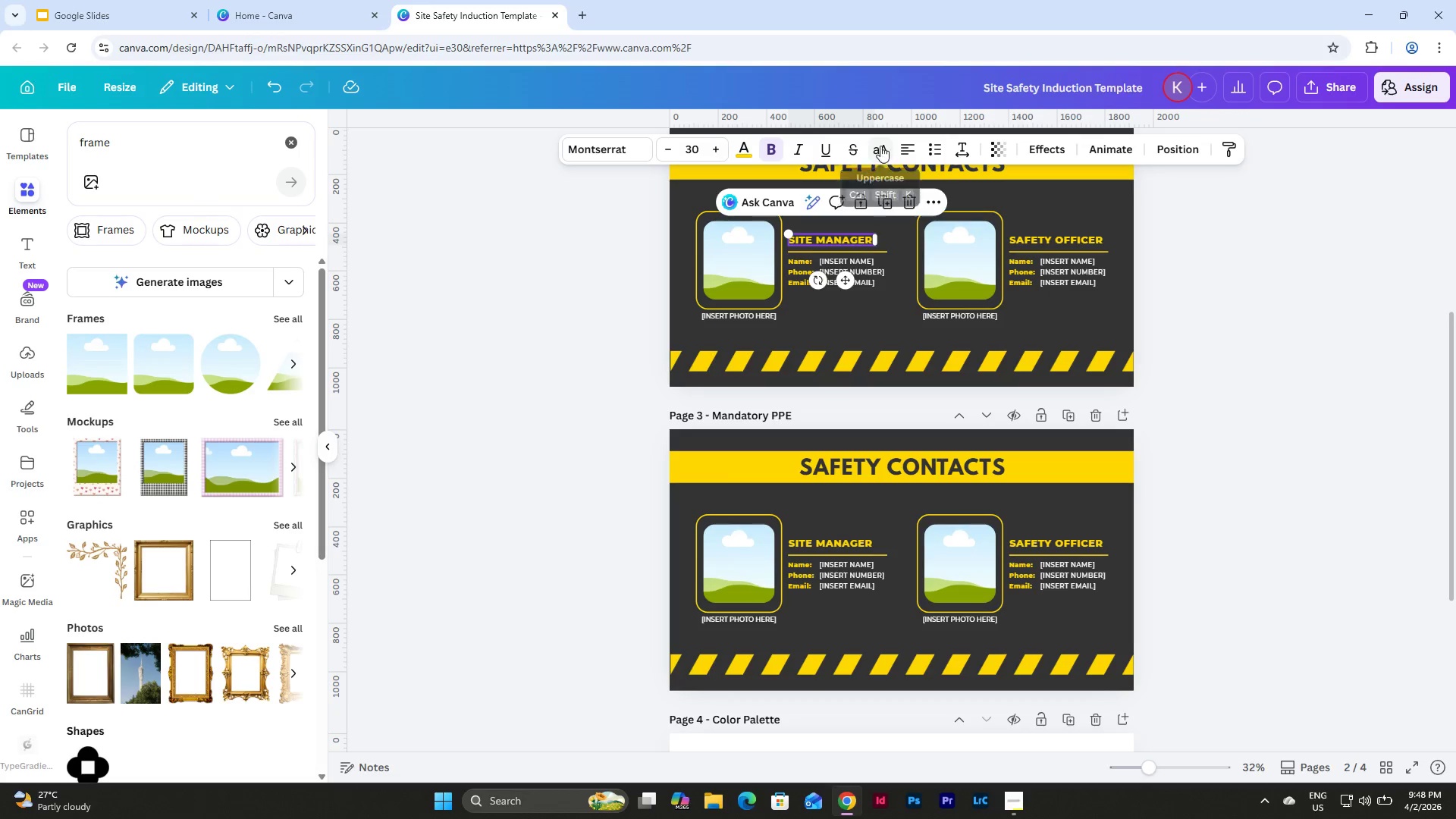 
left_click([881, 144])
 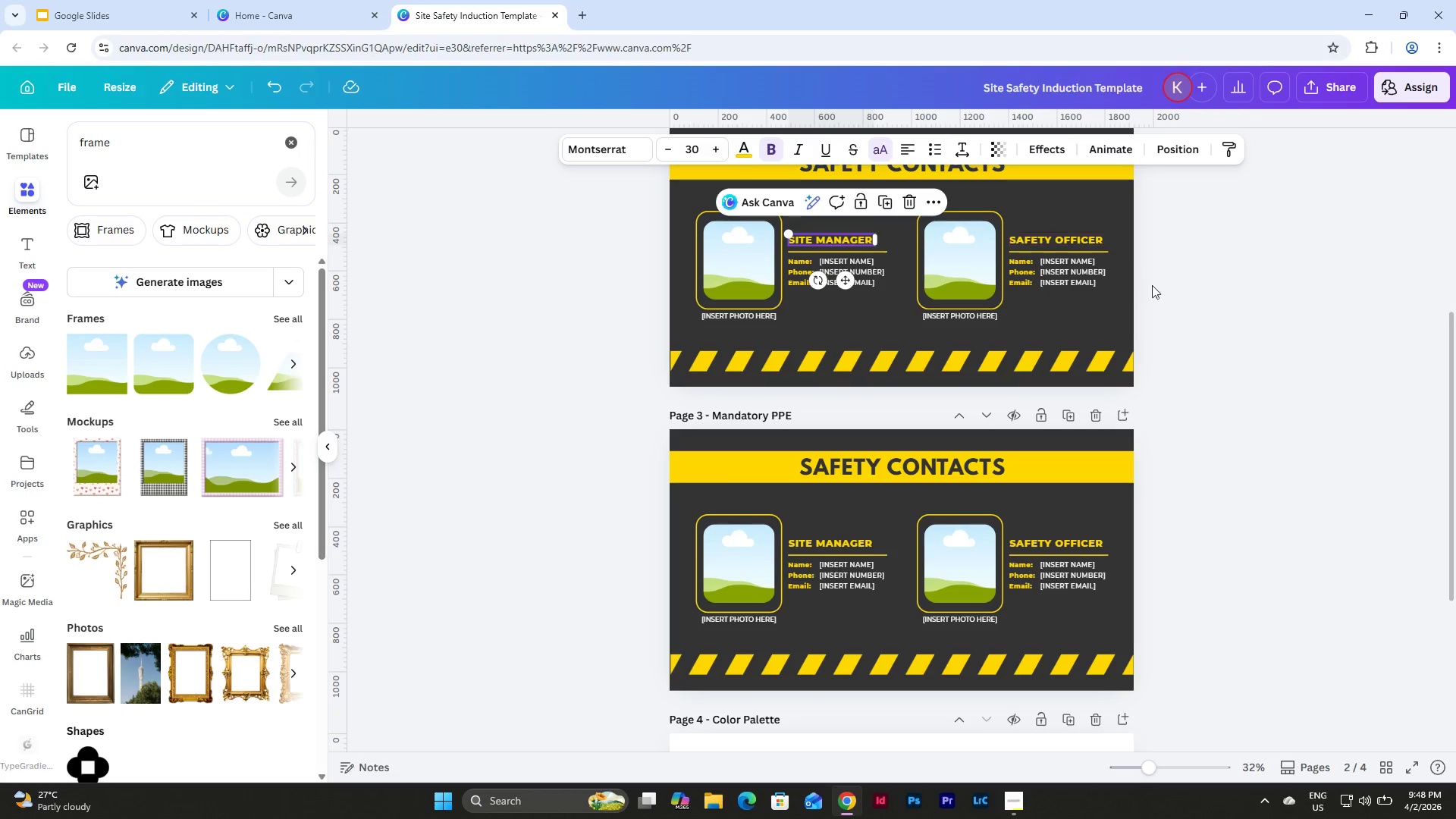 
scroll: coordinate [1266, 417], scroll_direction: up, amount: 4.0
 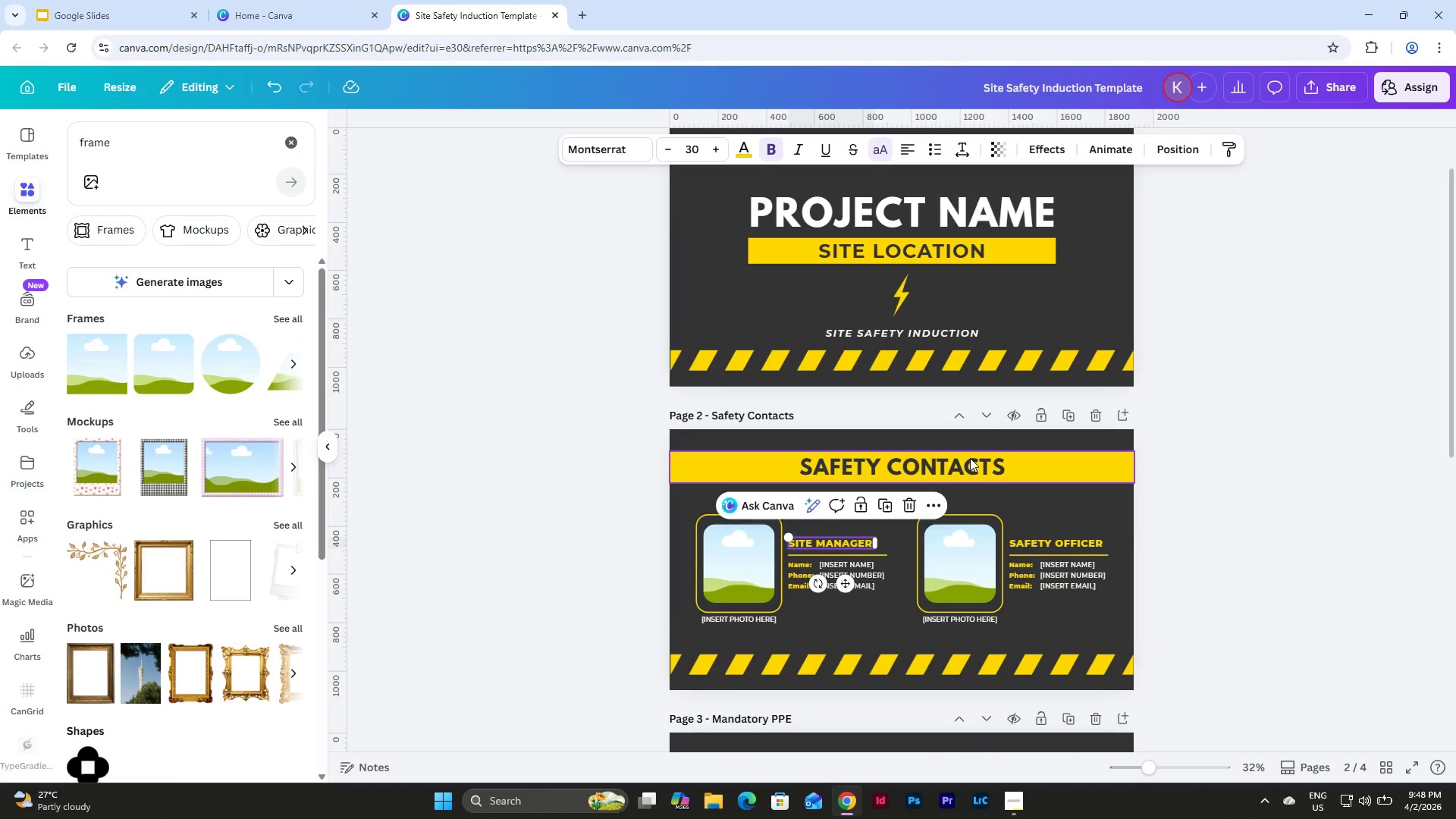 
left_click([959, 466])
 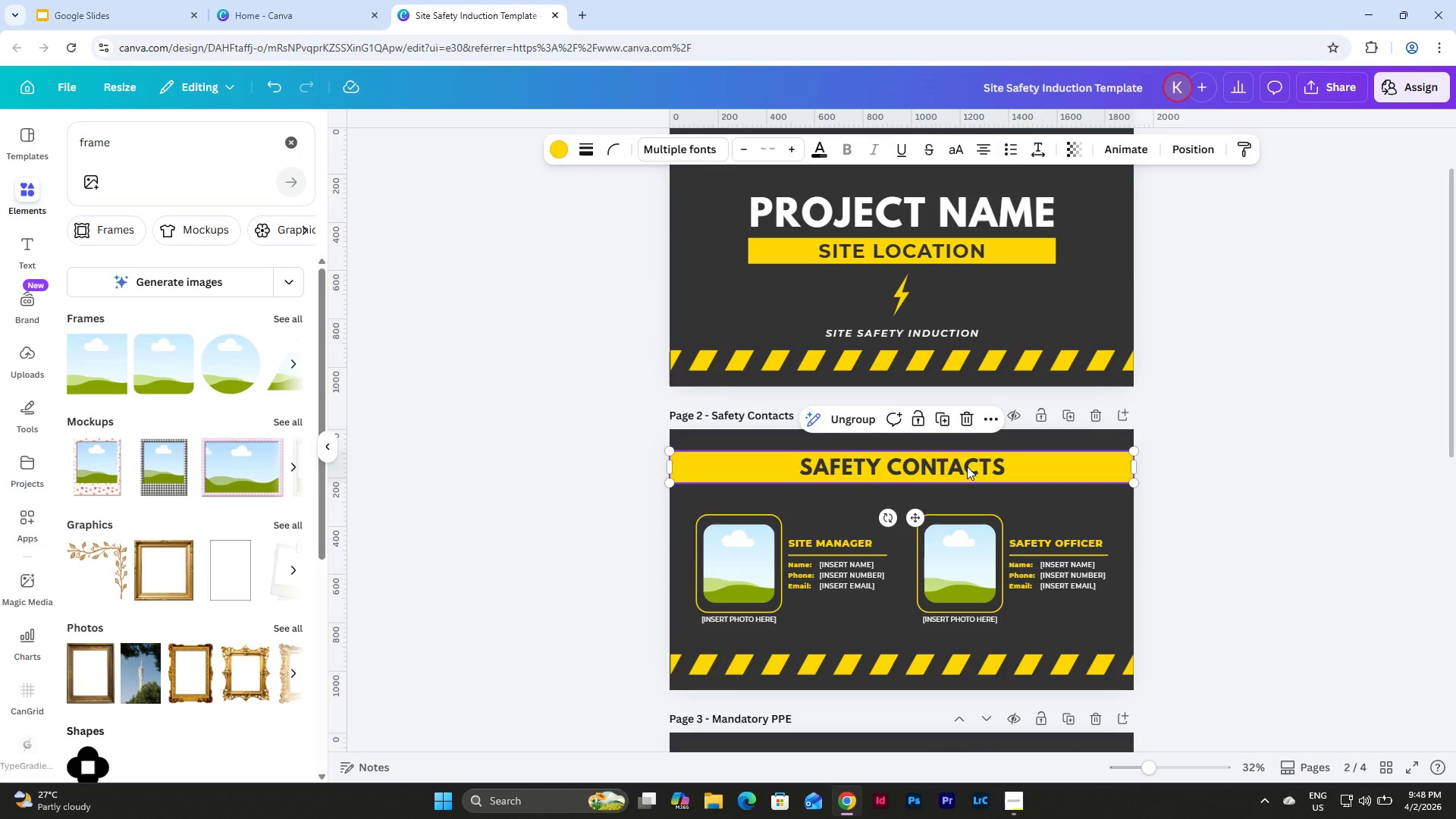 
left_click([967, 466])
 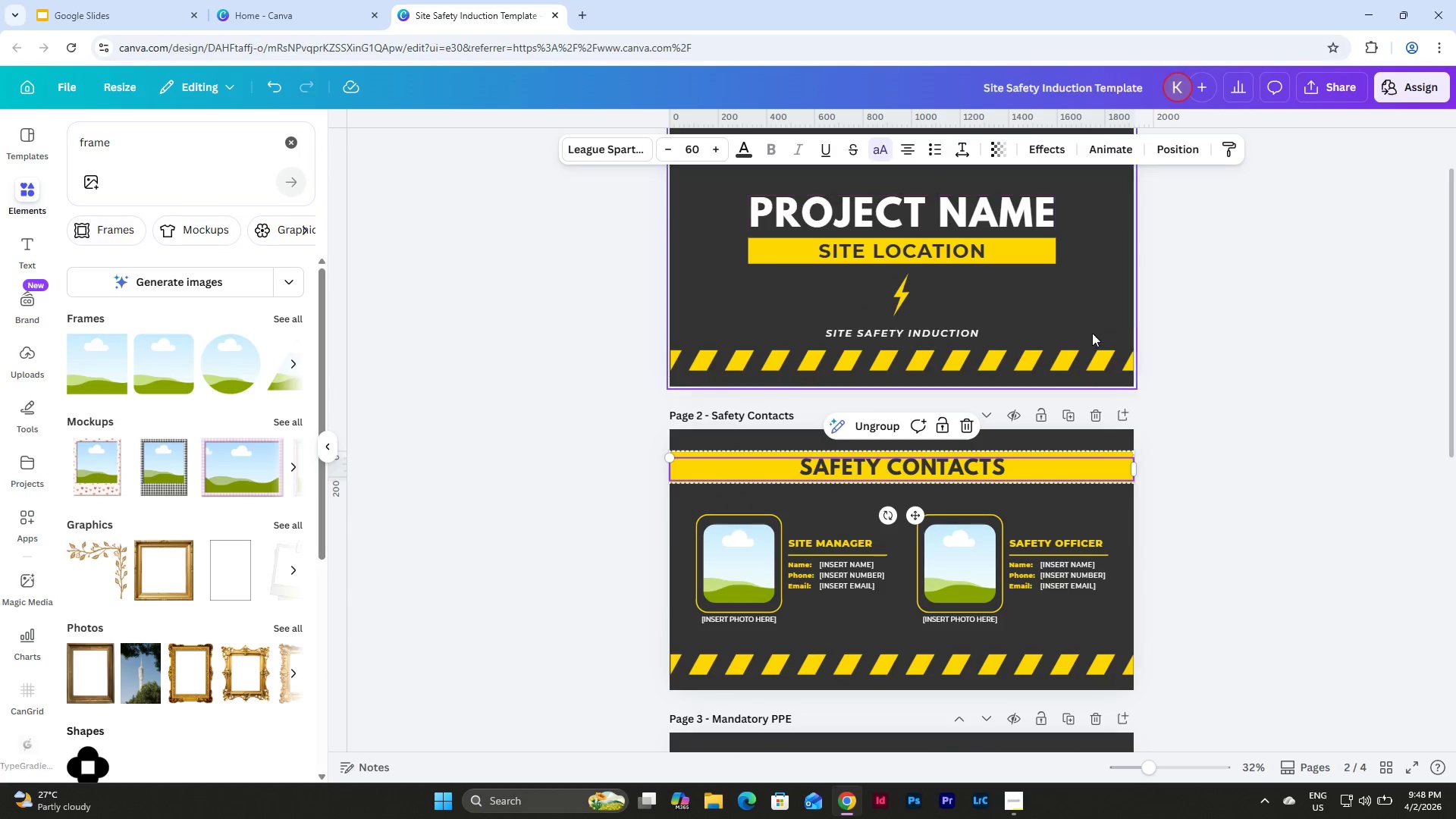 
left_click([1267, 442])
 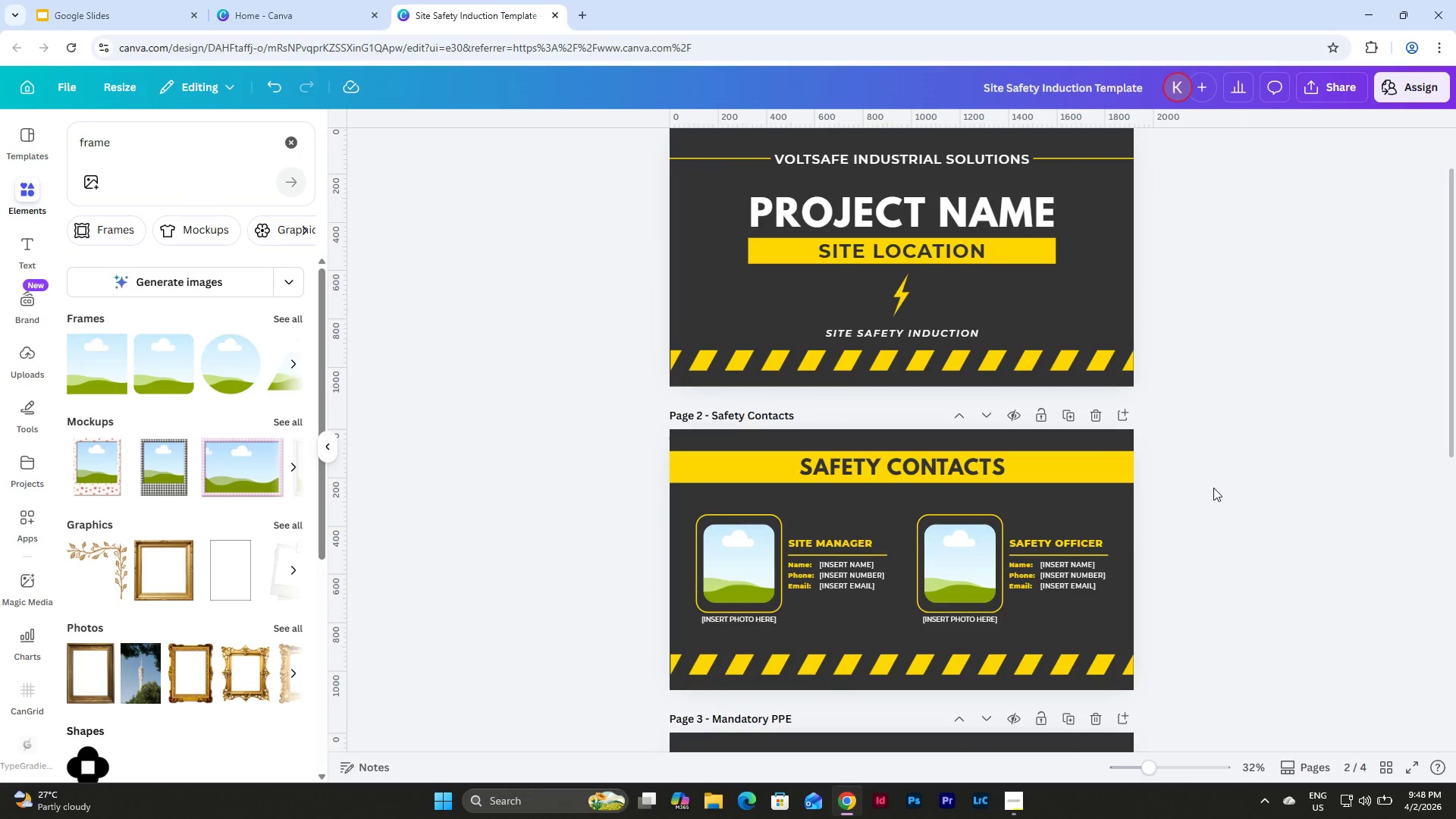 
scroll: coordinate [1288, 583], scroll_direction: down, amount: 4.0
 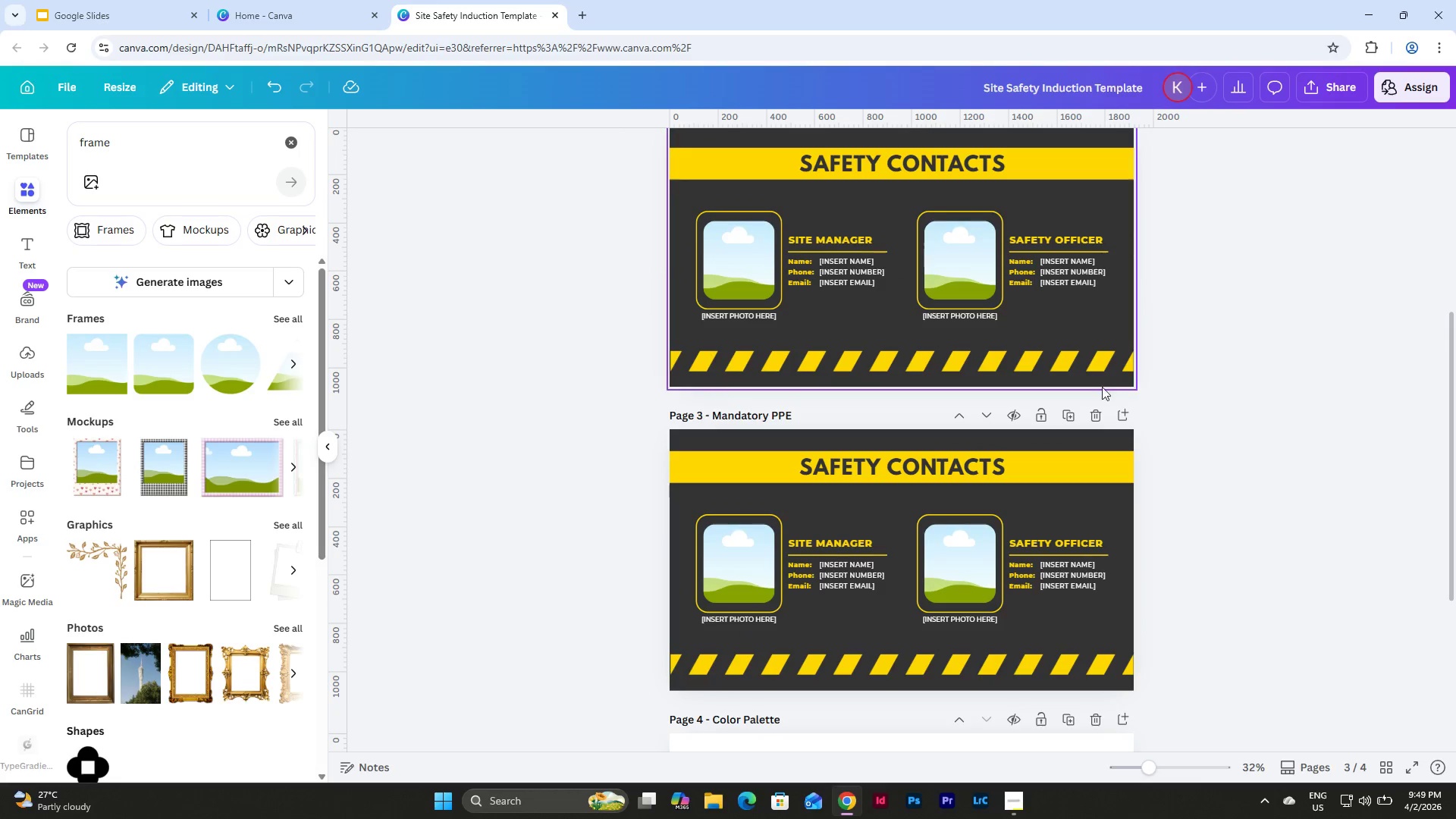 
left_click([1091, 413])
 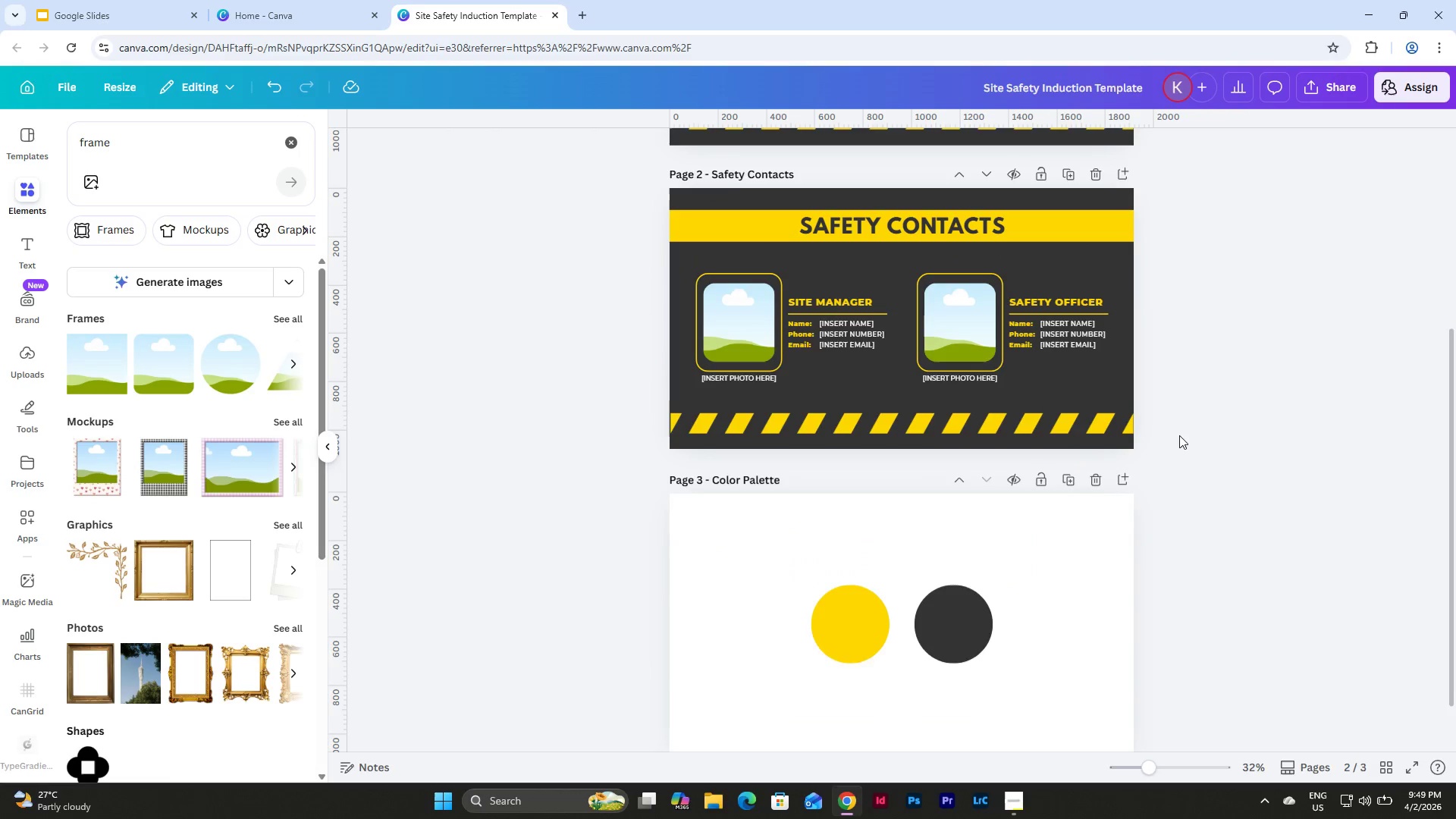 
scroll: coordinate [1181, 435], scroll_direction: up, amount: 5.0
 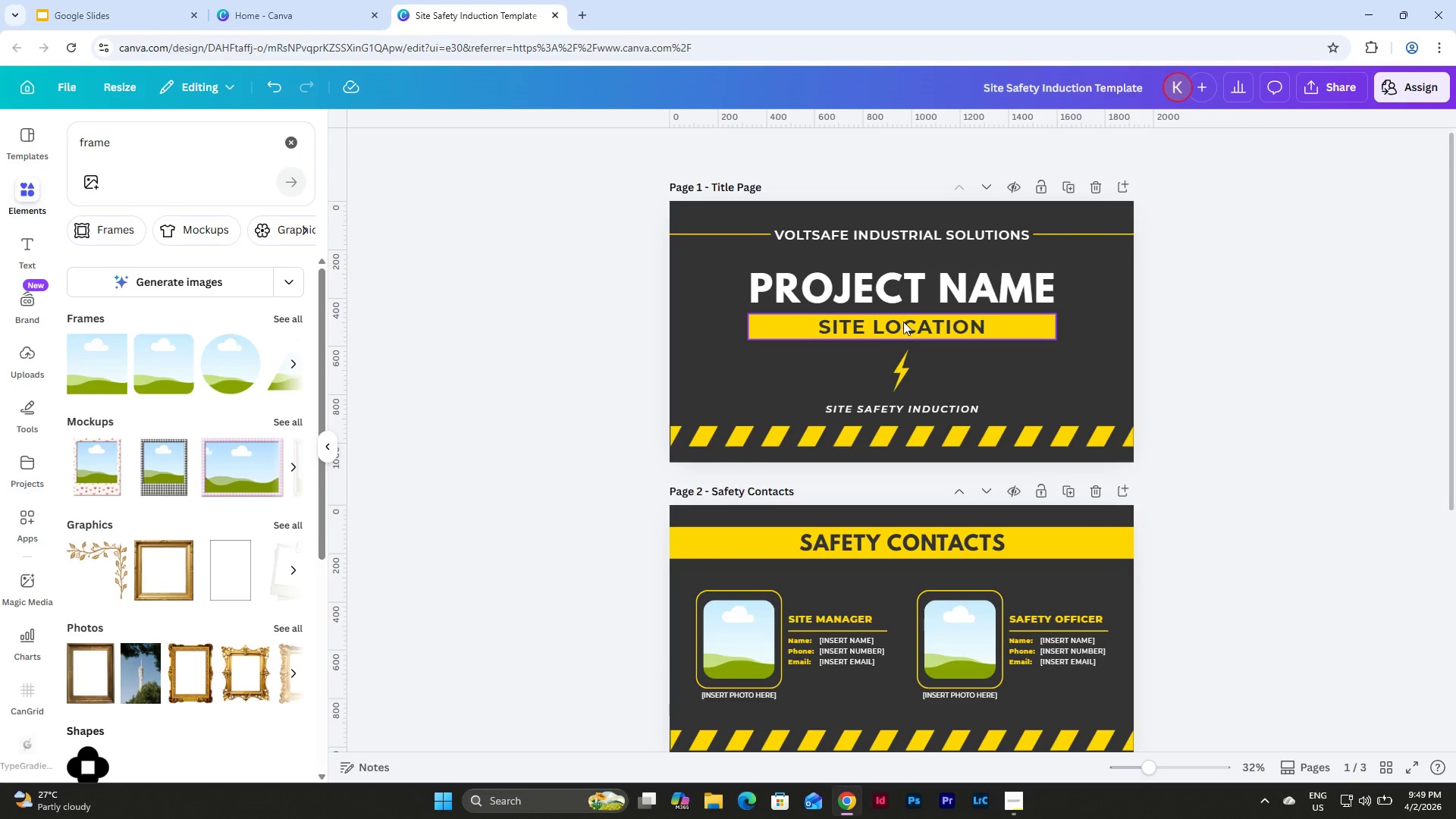 
left_click([902, 322])
 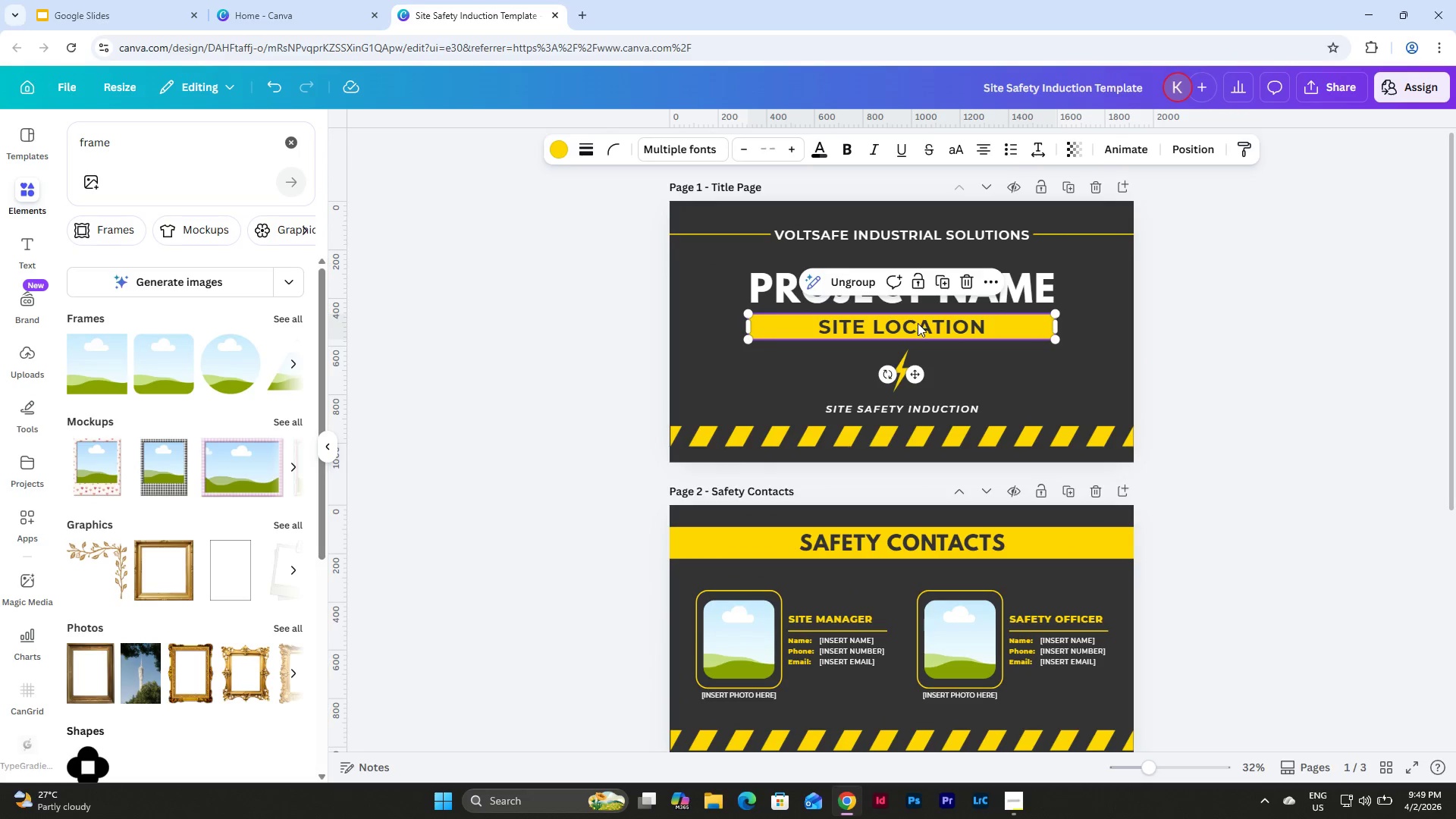 
left_click([918, 323])
 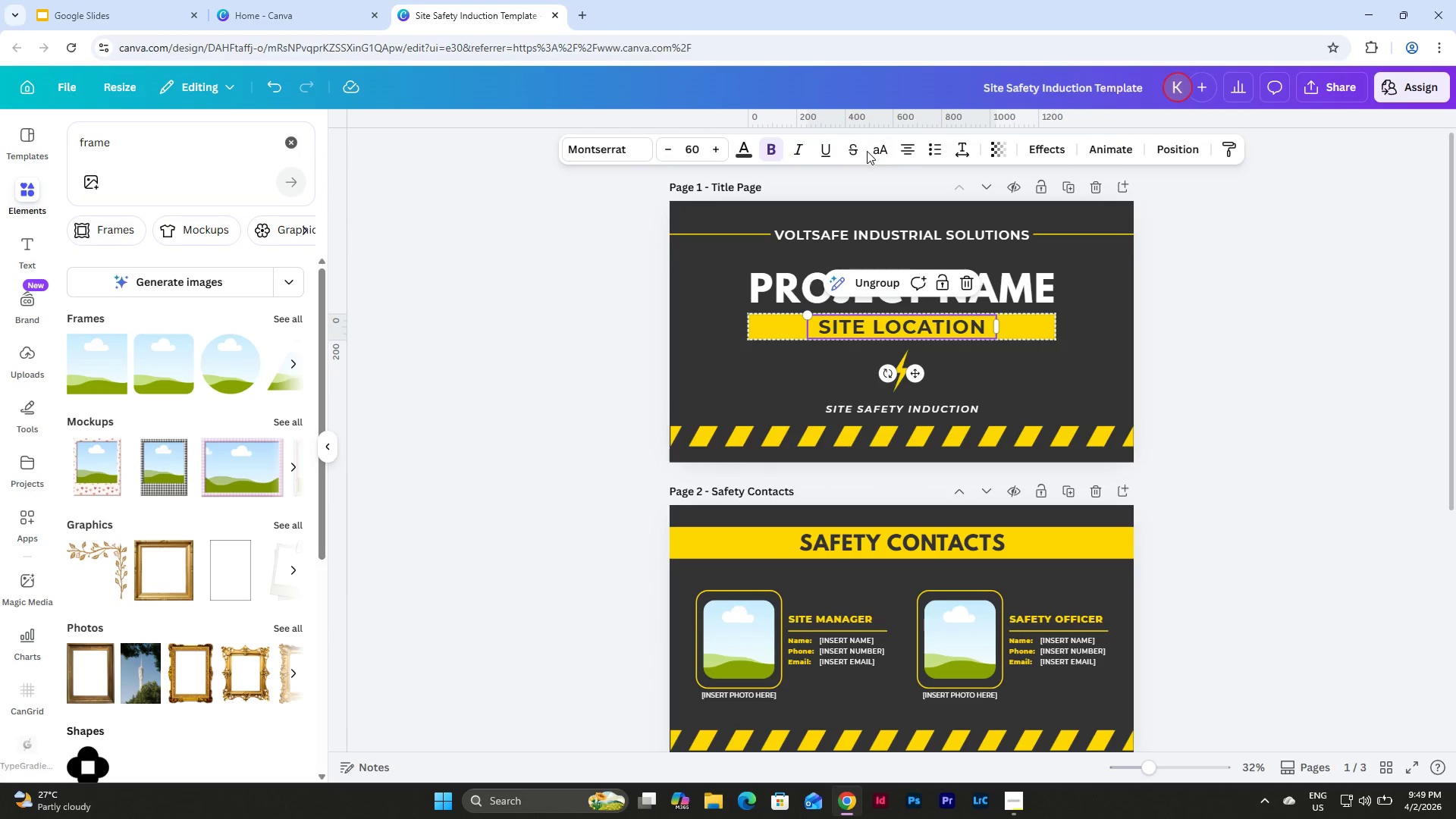 
left_click([880, 148])
 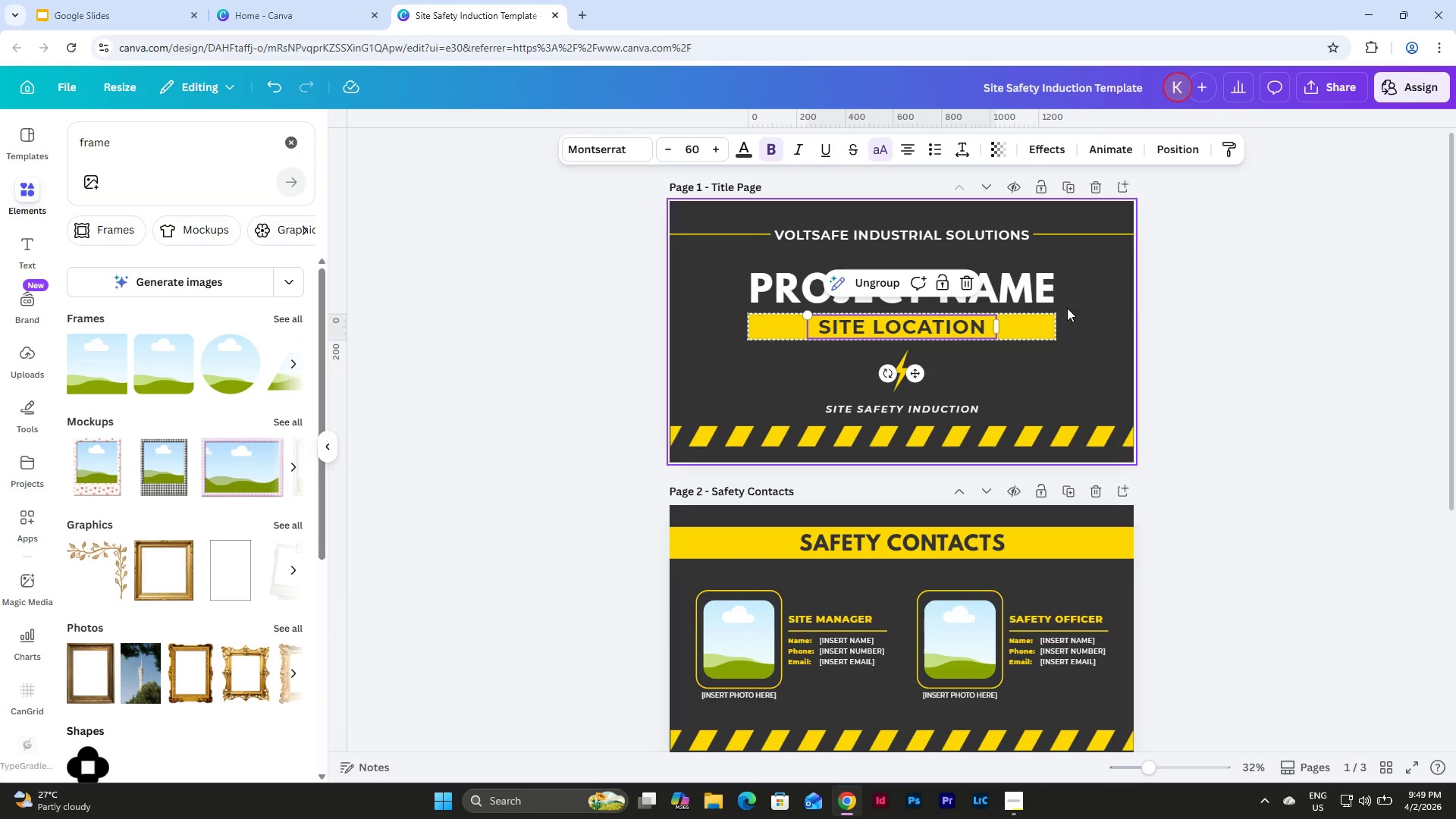 
left_click([1031, 285])
 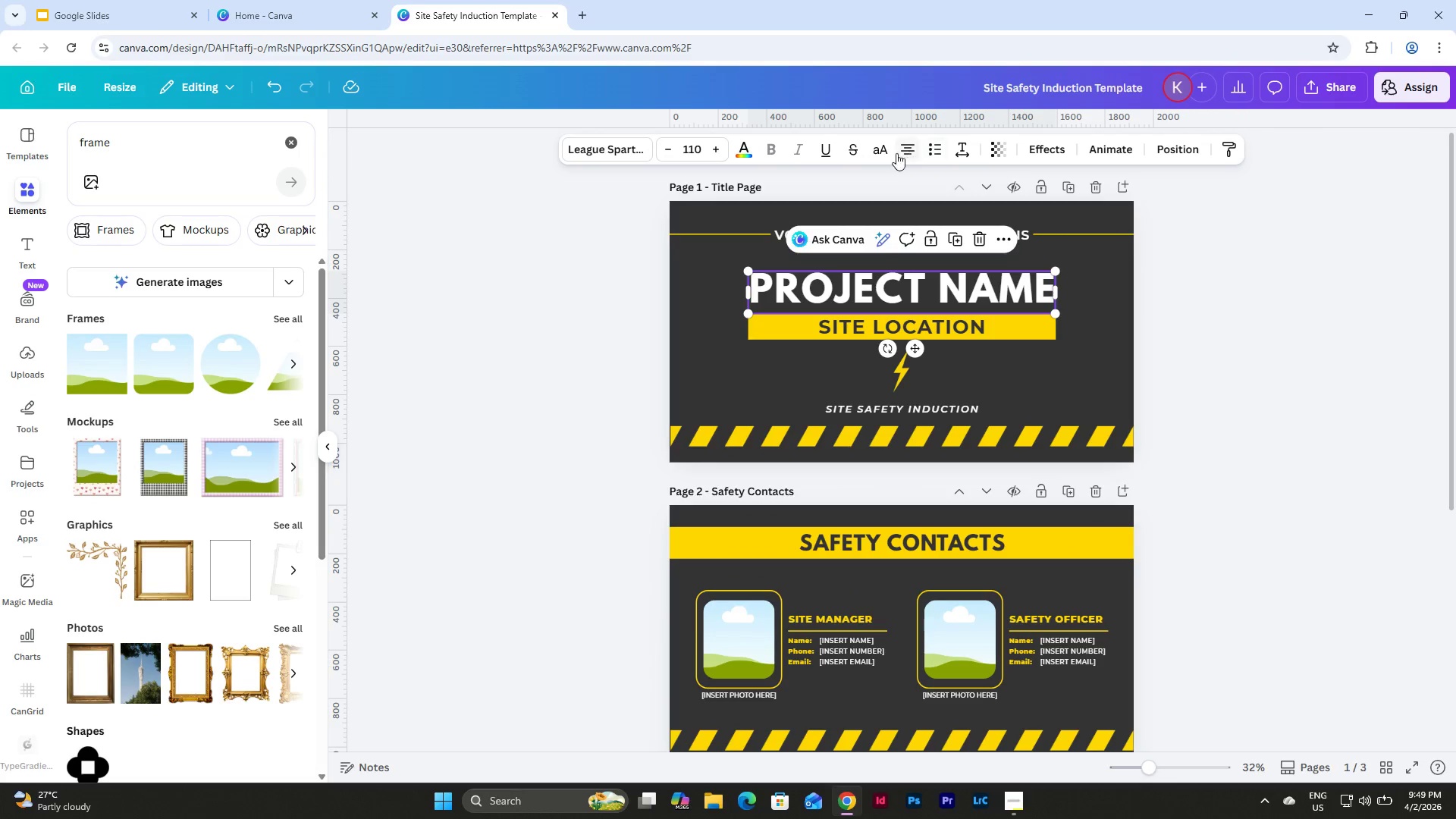 
left_click([883, 148])
 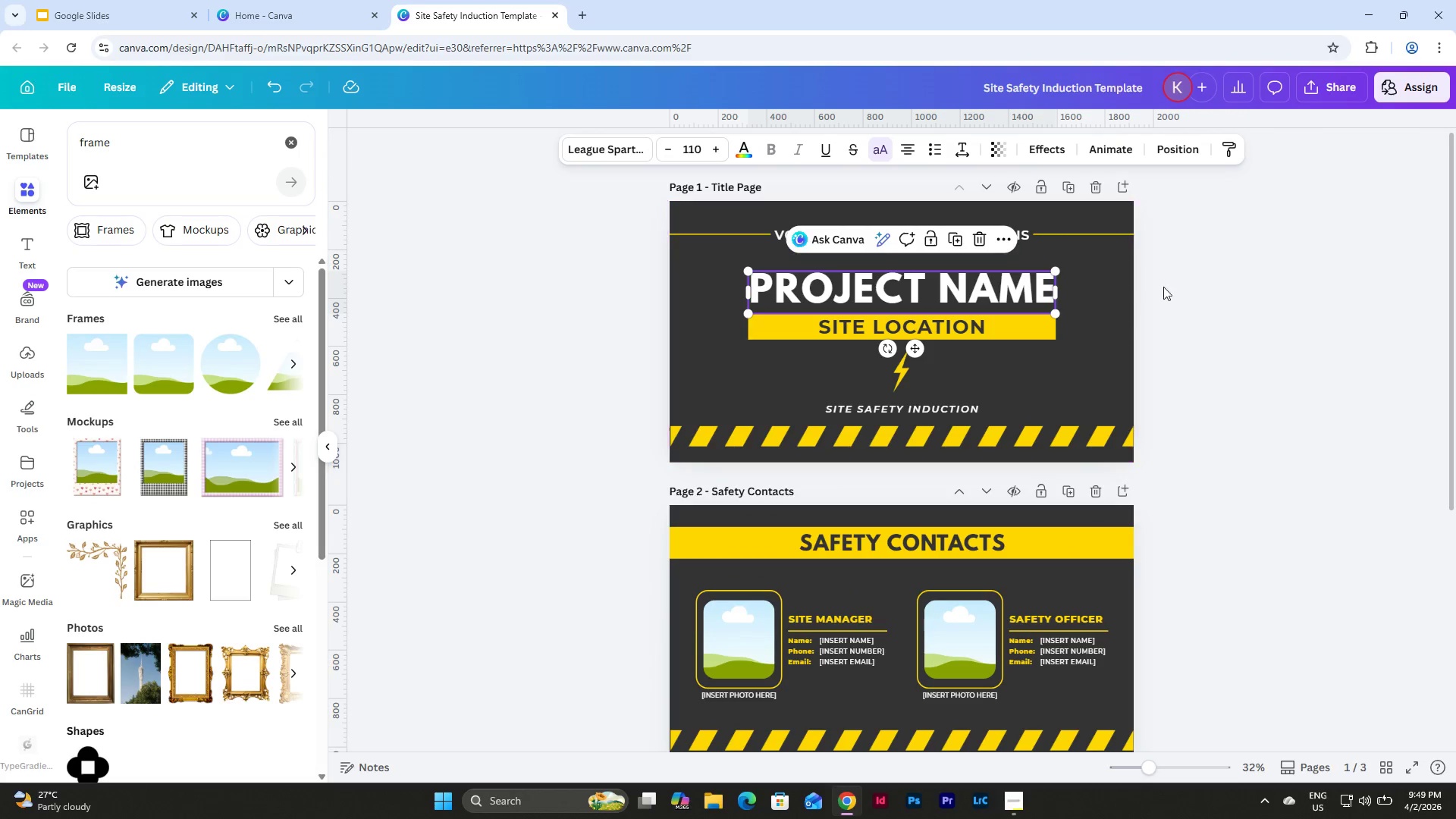 
left_click([1195, 293])
 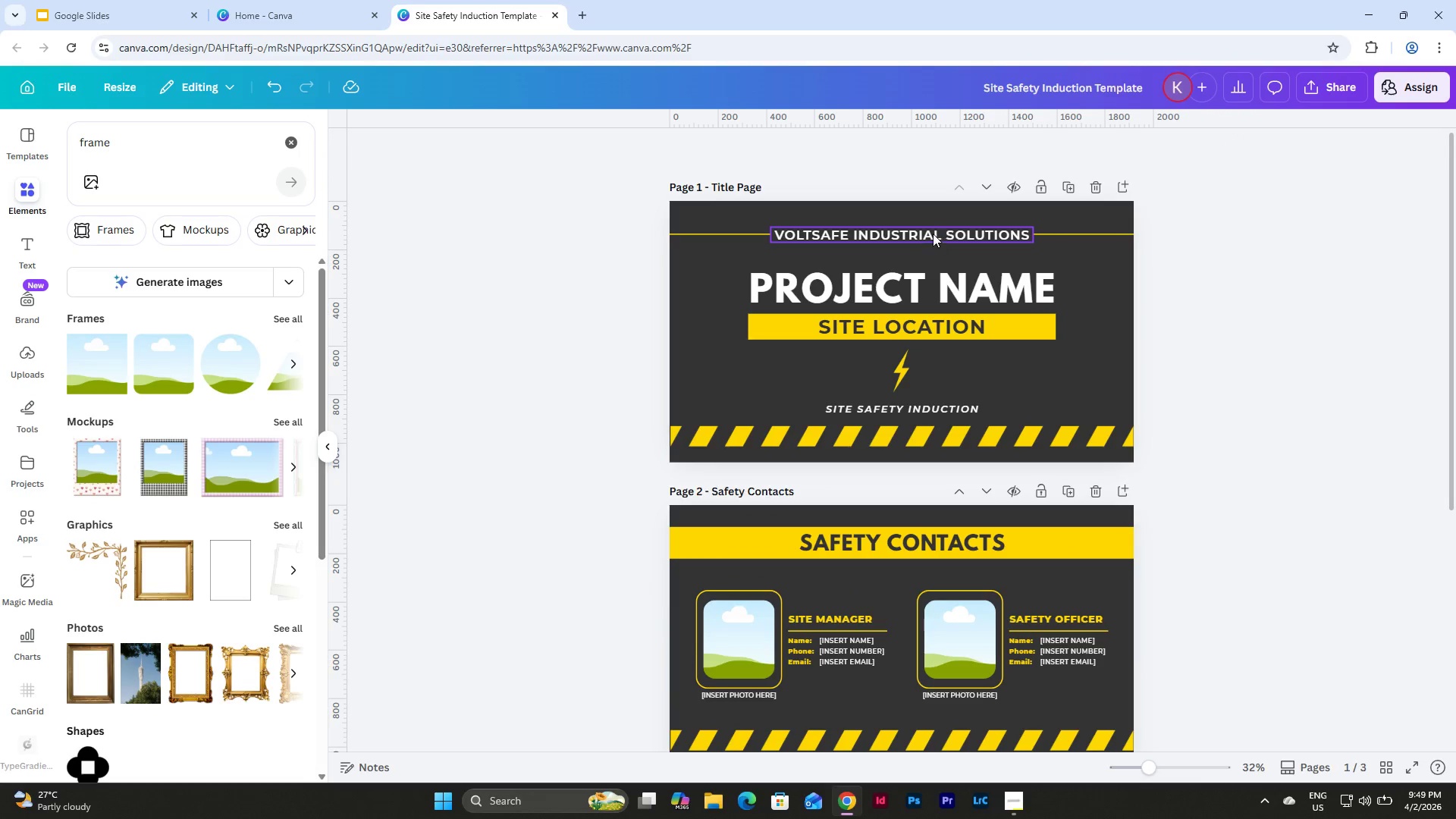 
left_click([931, 231])
 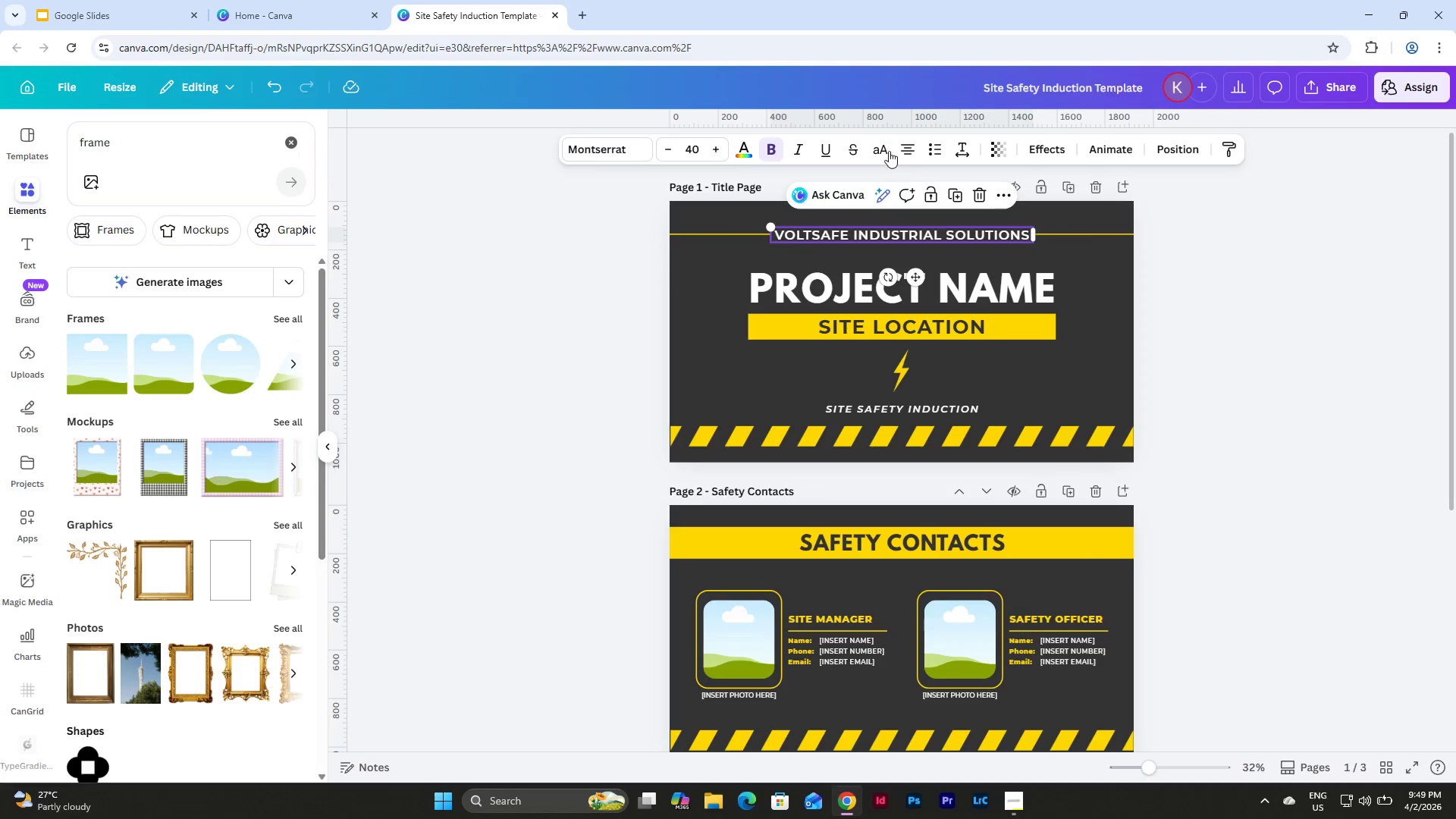 
left_click([886, 148])
 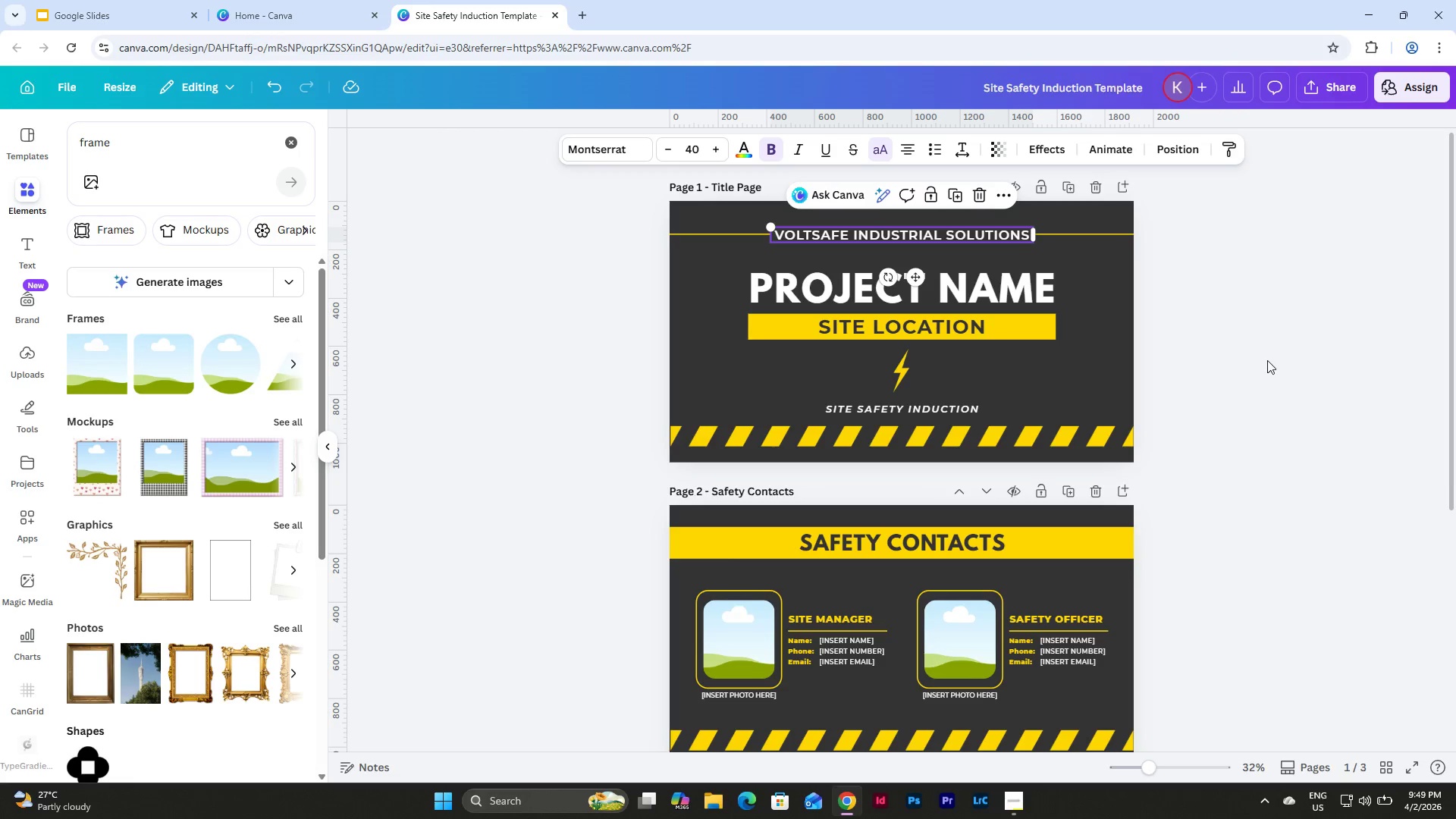 
left_click([1267, 360])
 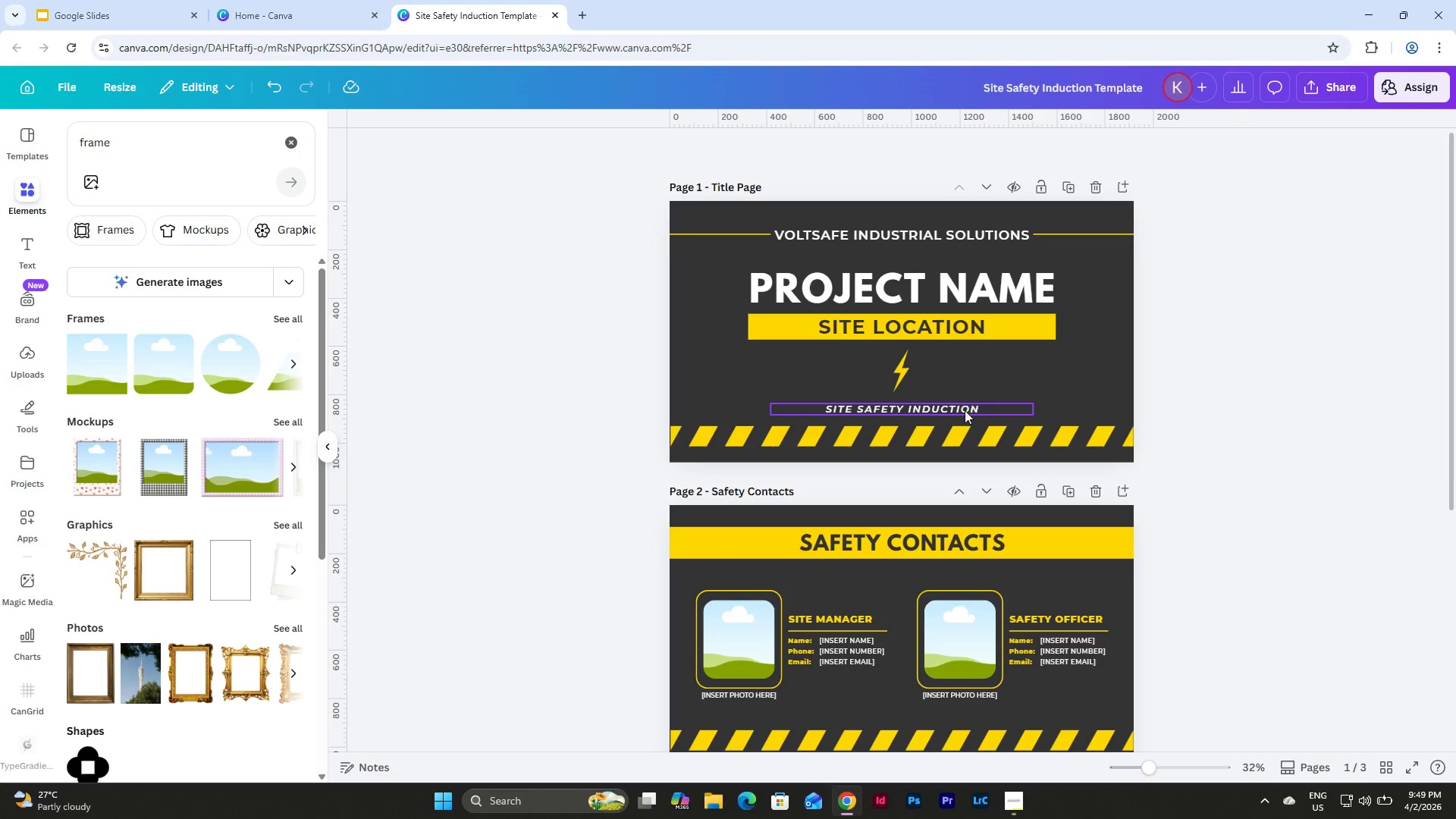 
left_click([965, 410])
 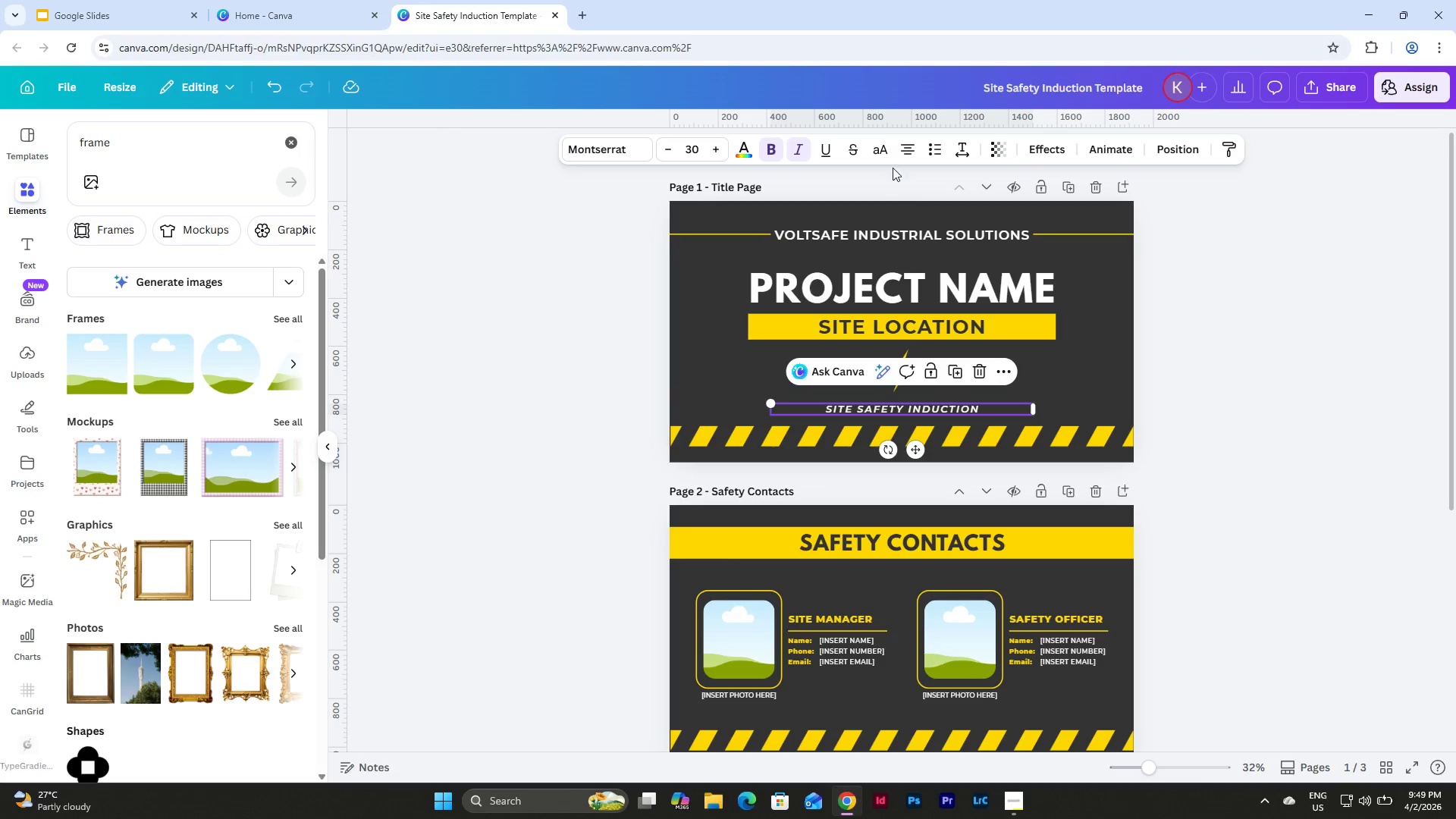 
left_click([880, 146])
 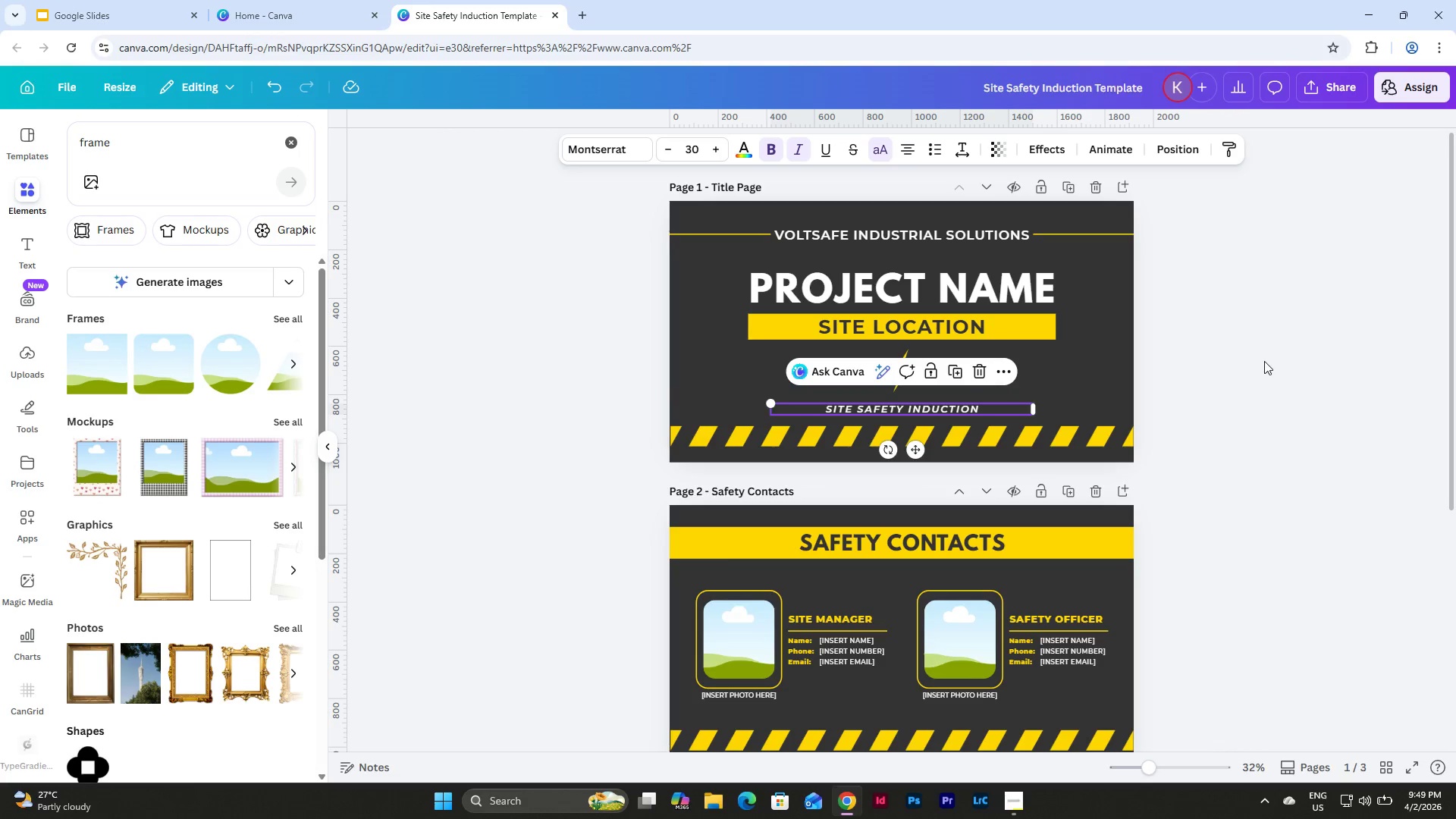 
left_click([1266, 361])
 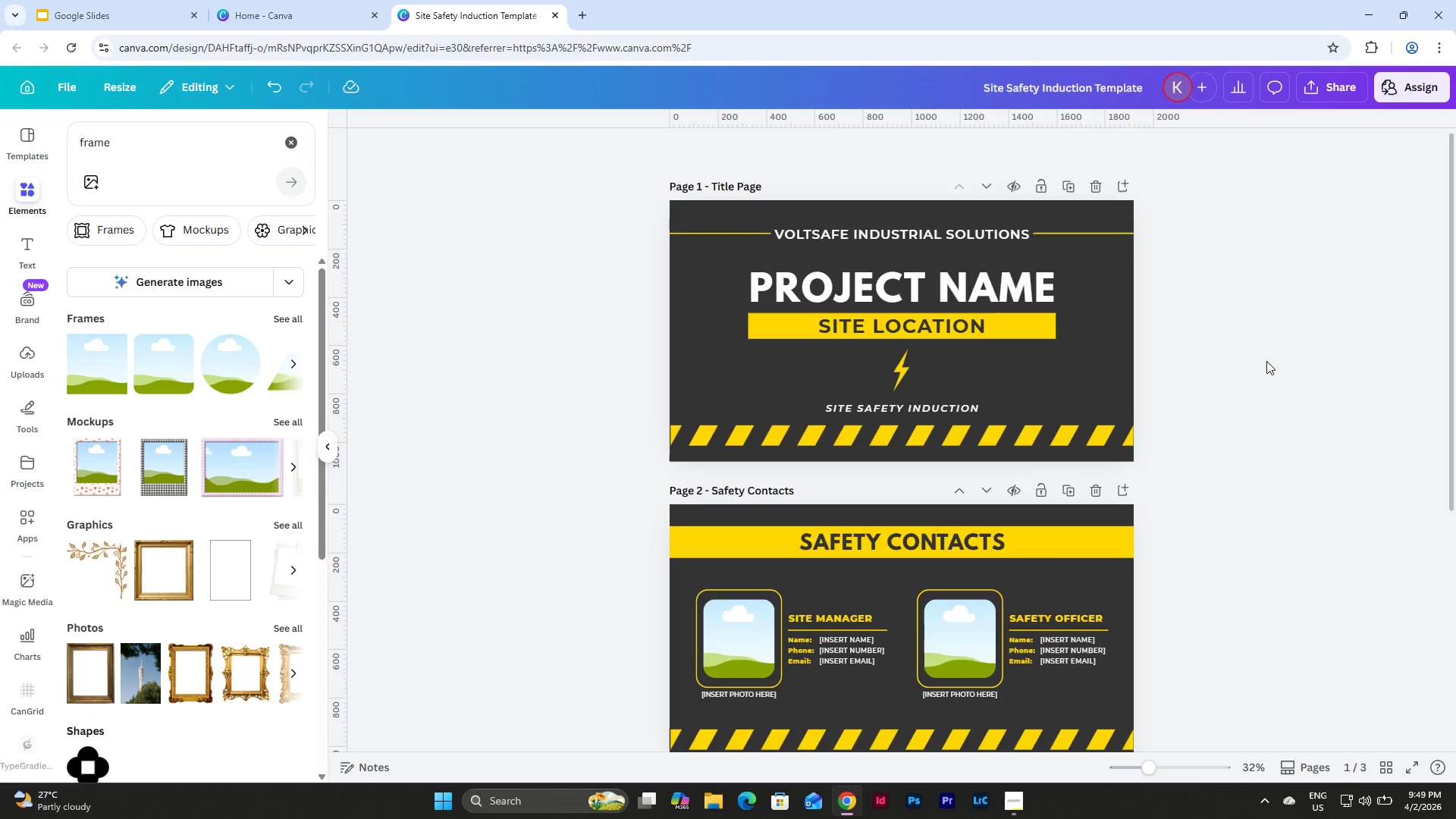 
scroll: coordinate [1266, 361], scroll_direction: down, amount: 2.0
 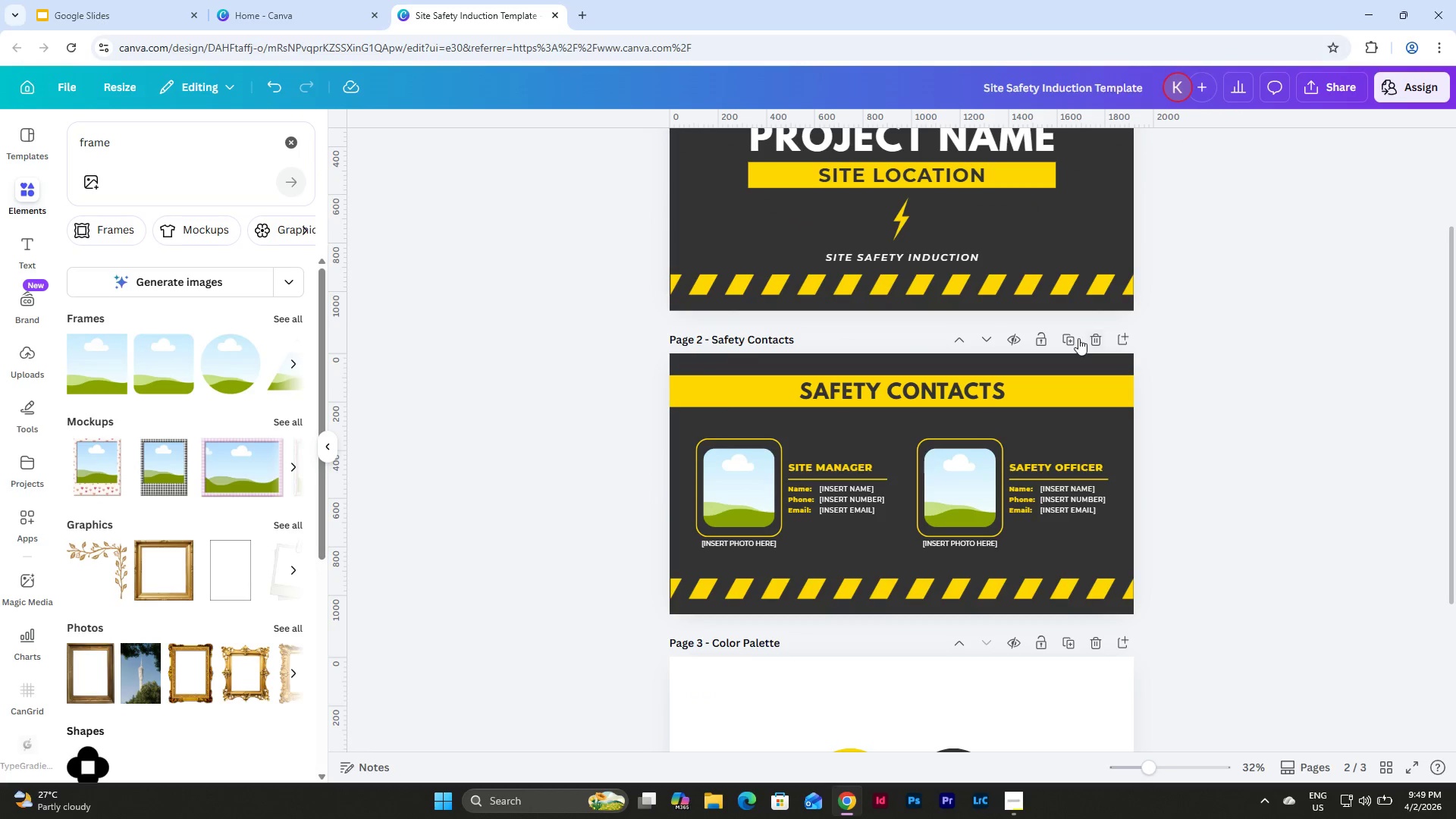 
left_click([1072, 338])
 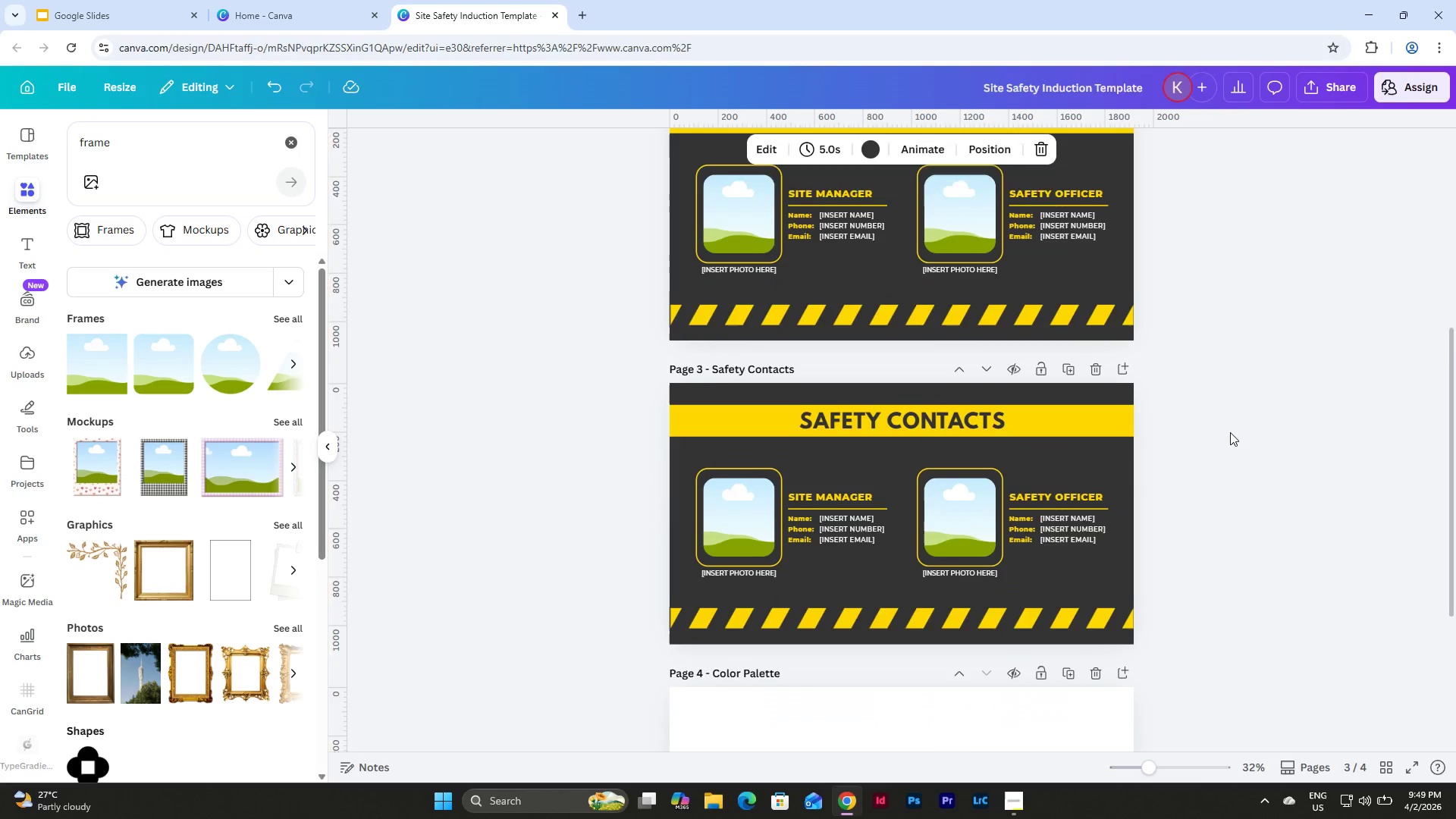 
scroll: coordinate [1236, 441], scroll_direction: down, amount: 1.0
 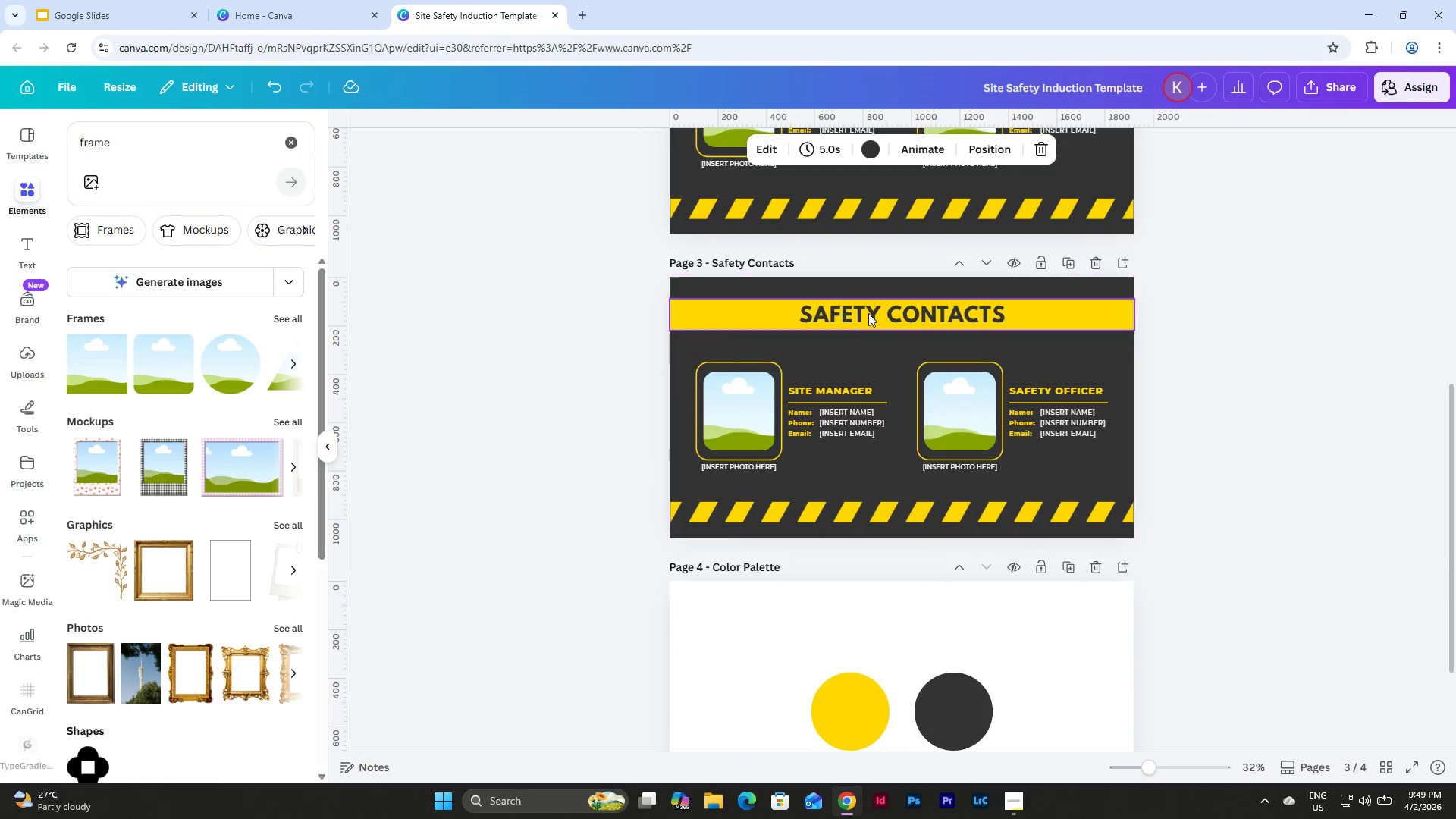 
left_click([868, 309])
 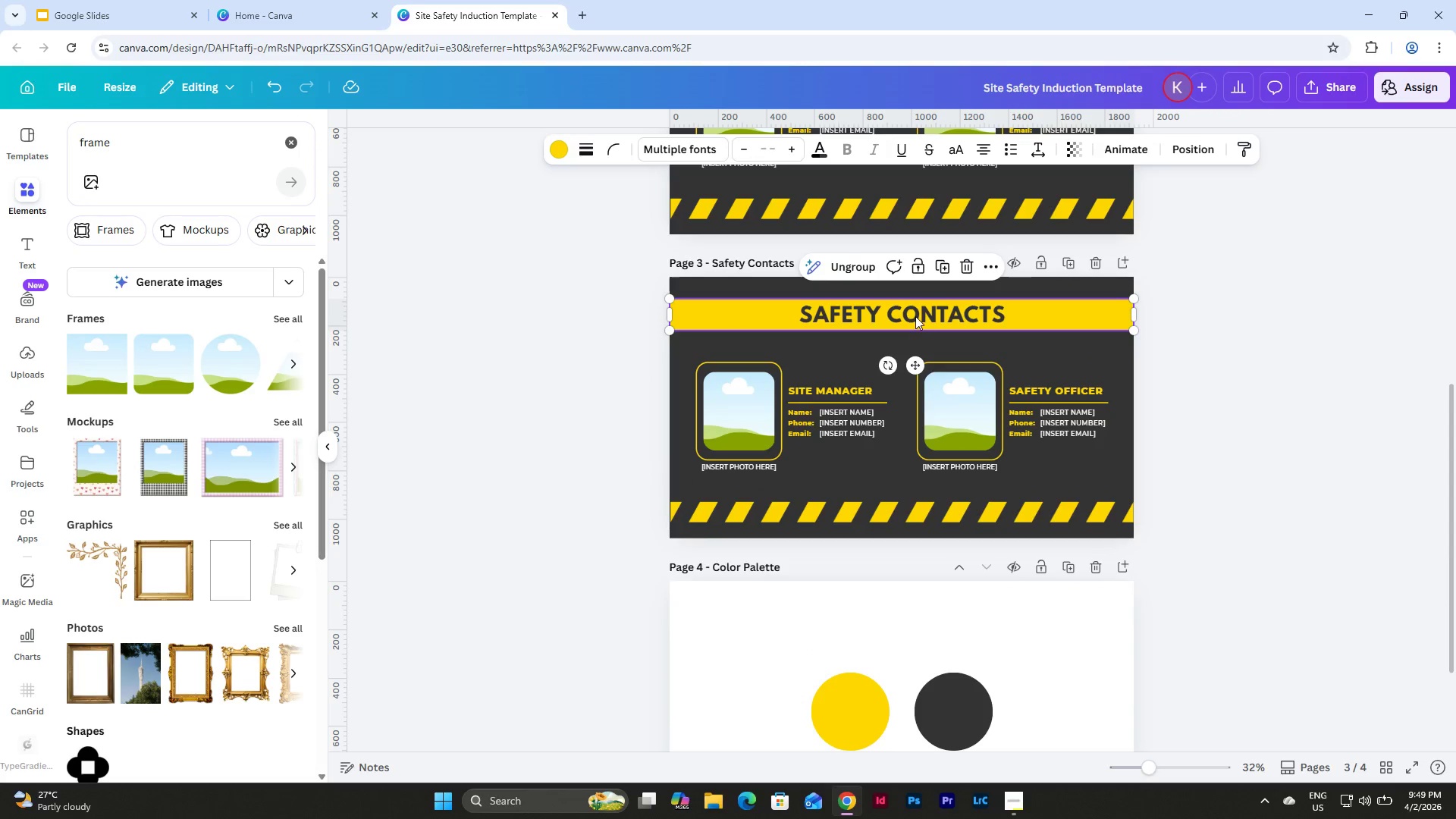 
left_click([915, 316])
 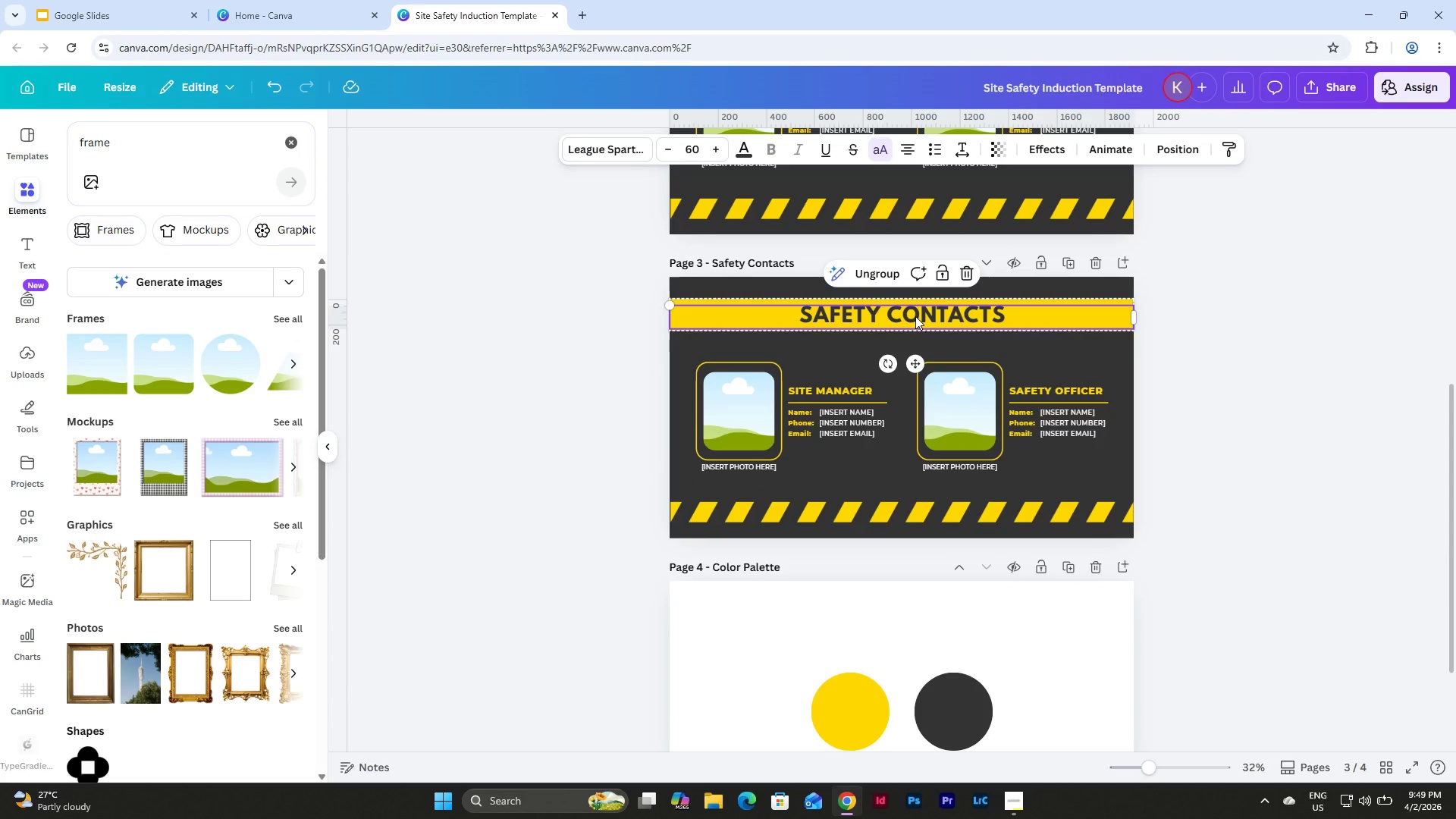 
left_click([915, 316])
 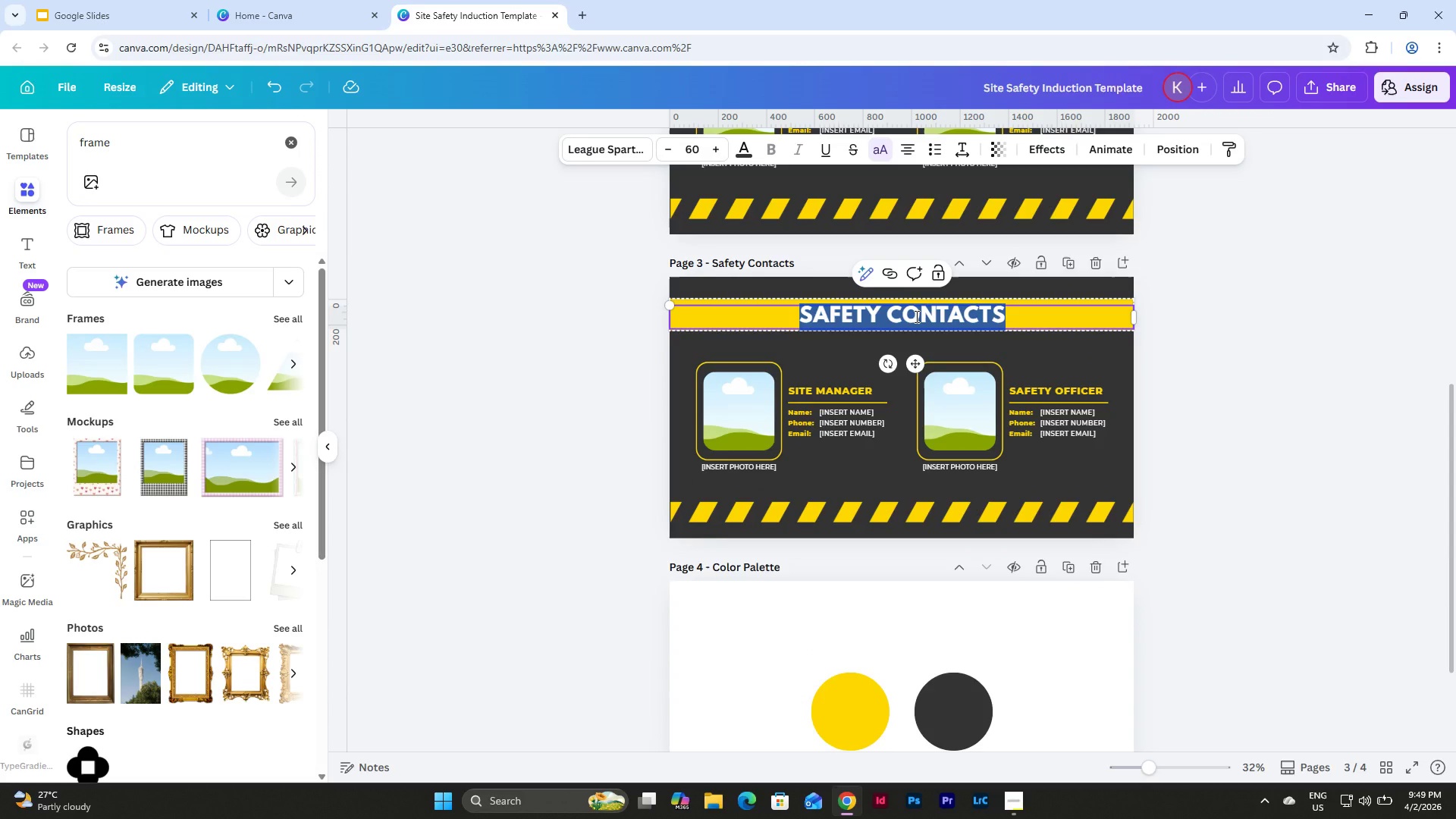 
wait(5.81)
 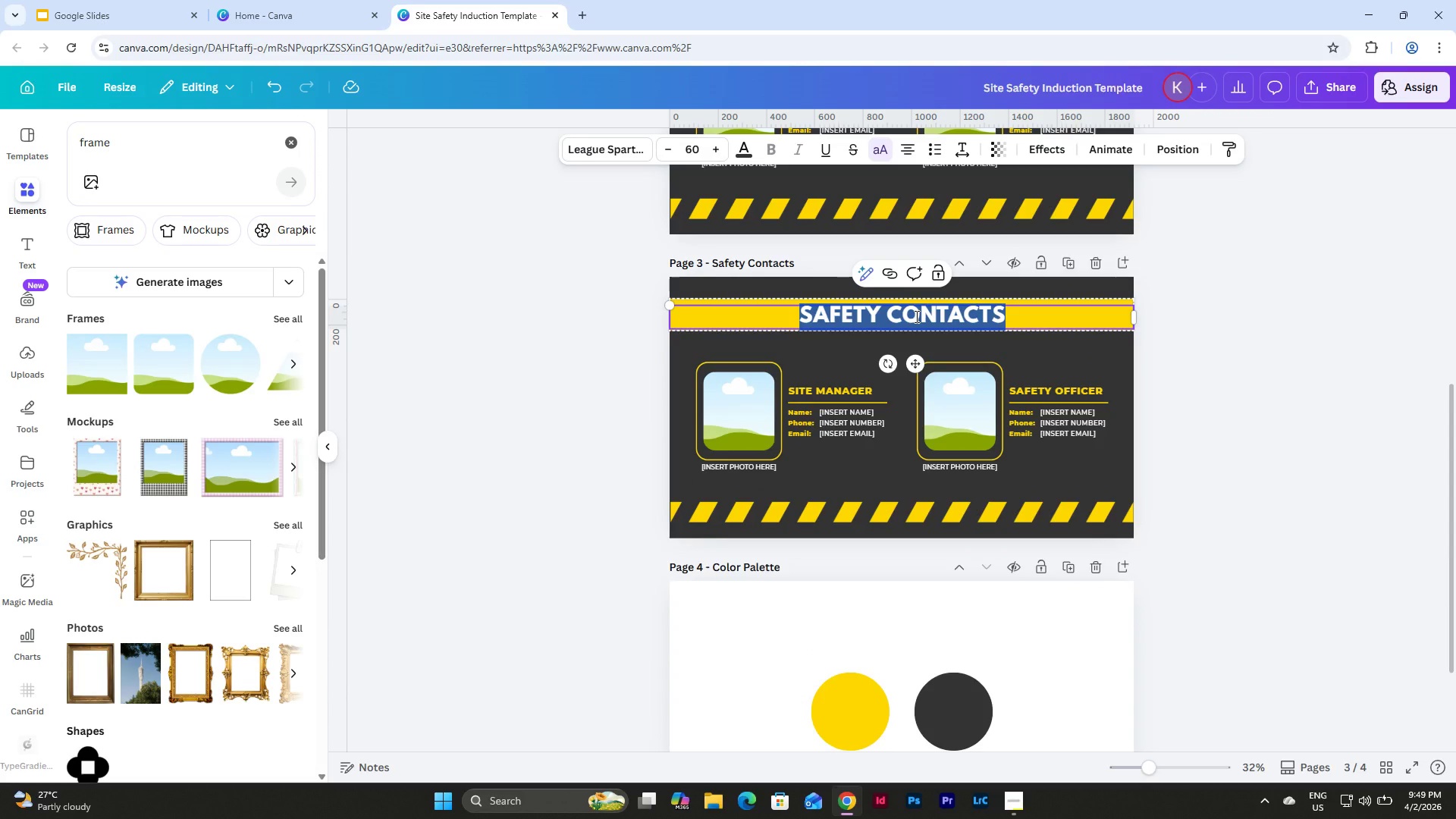 
type(MANDATORY PPE)
 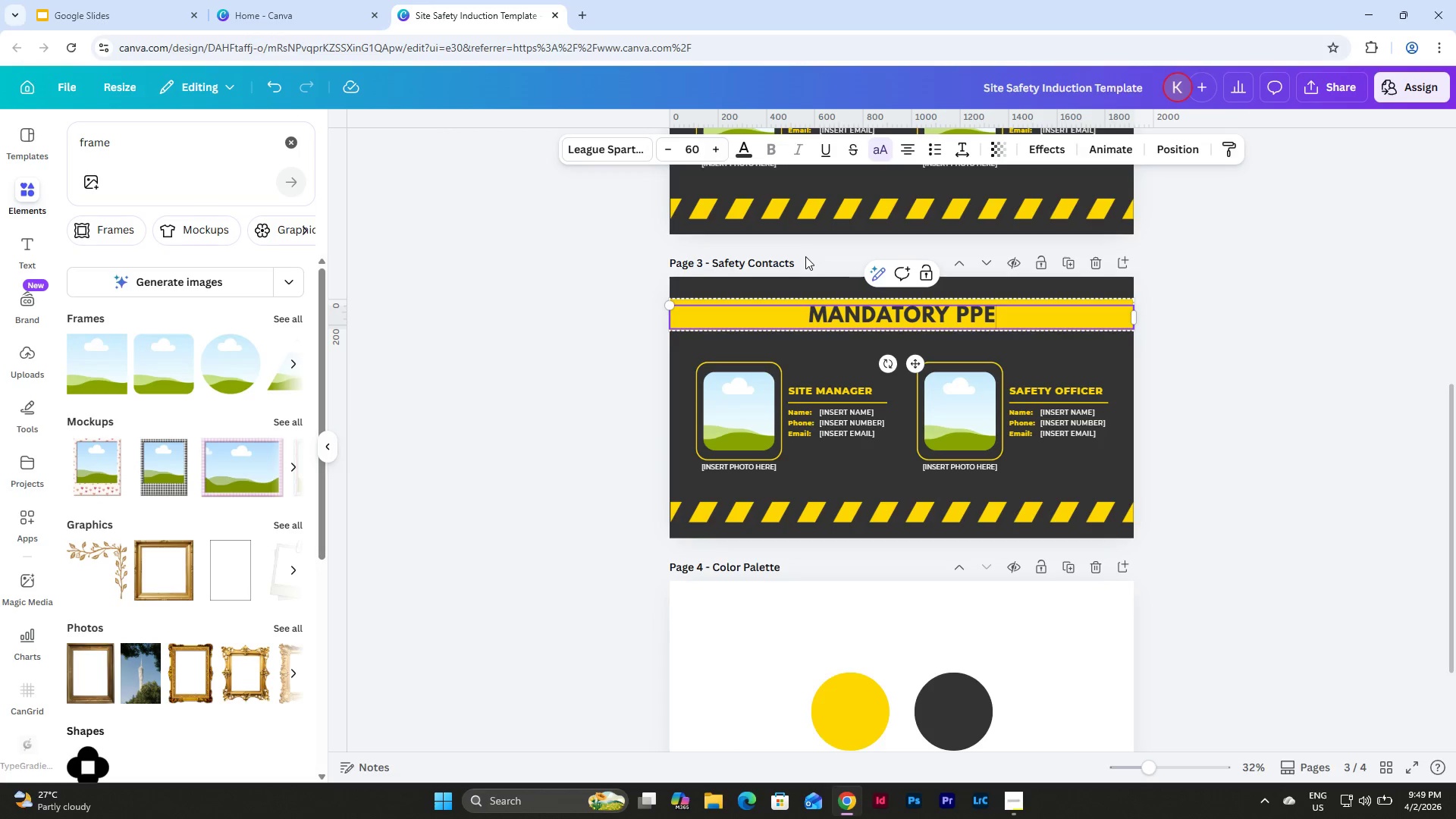 
left_click([789, 268])
 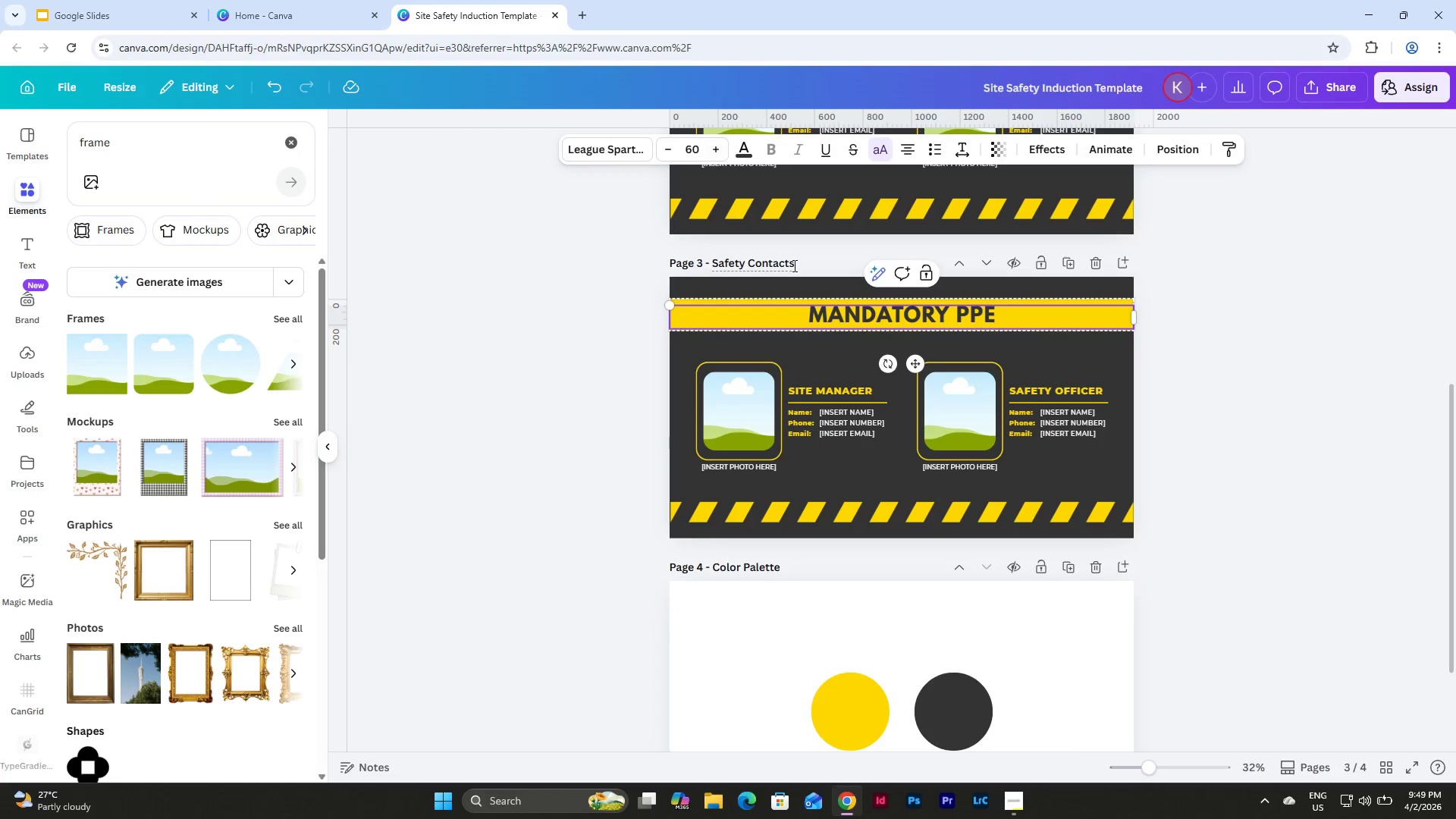 
left_click_drag(start_coordinate=[794, 265], to_coordinate=[711, 256])
 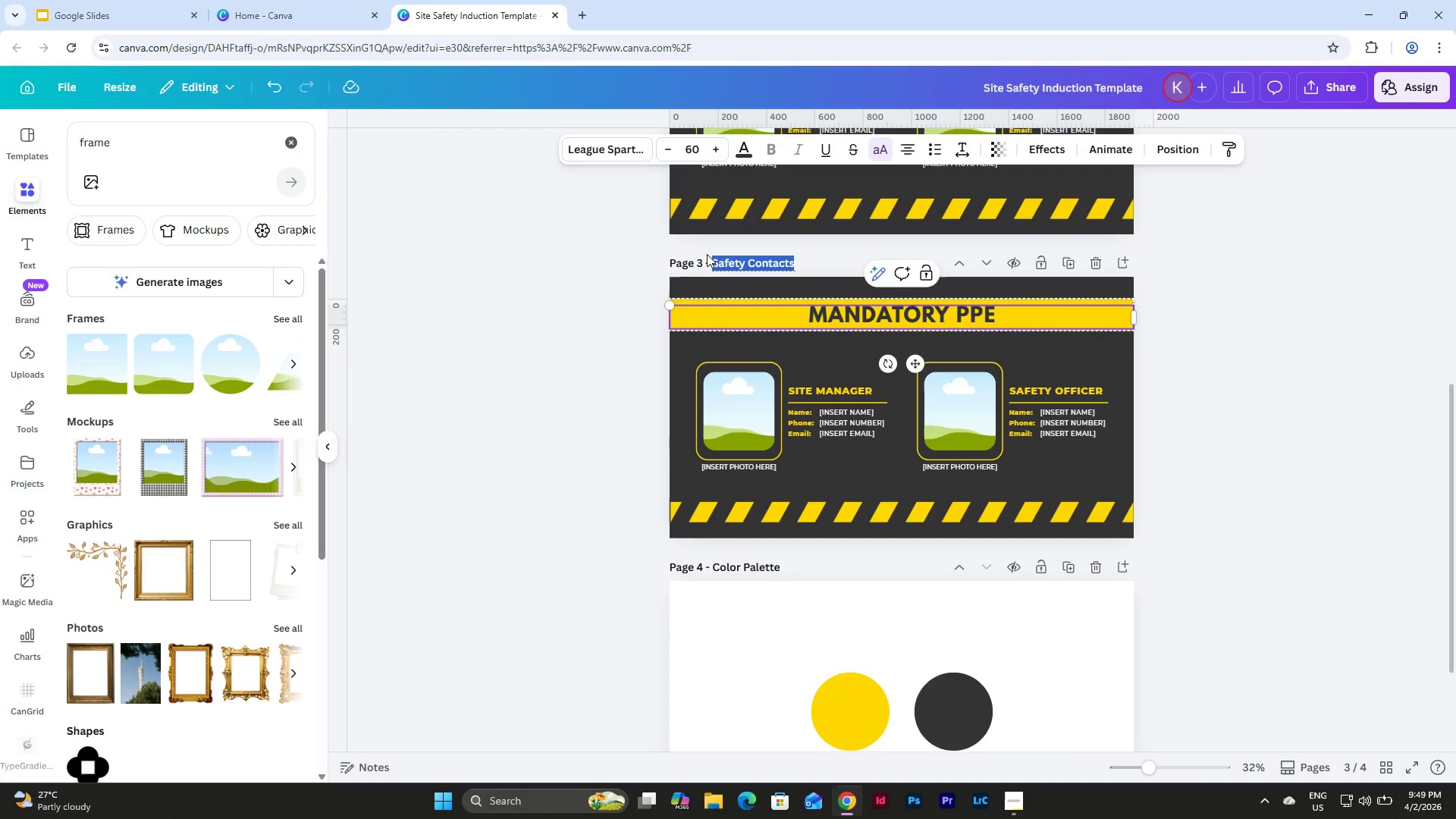 
type(Mandatory PPE)
 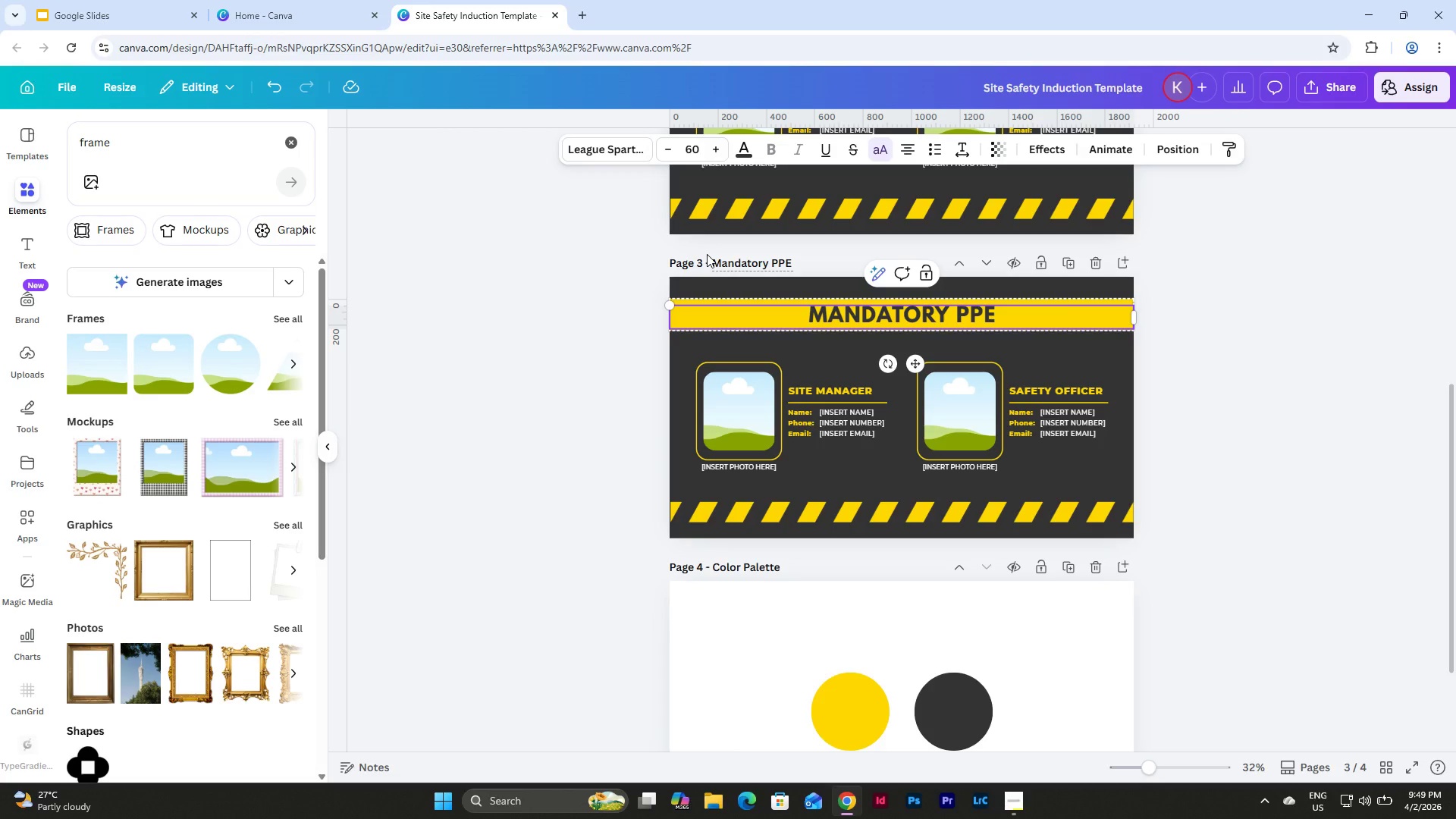 
left_click([572, 373])
 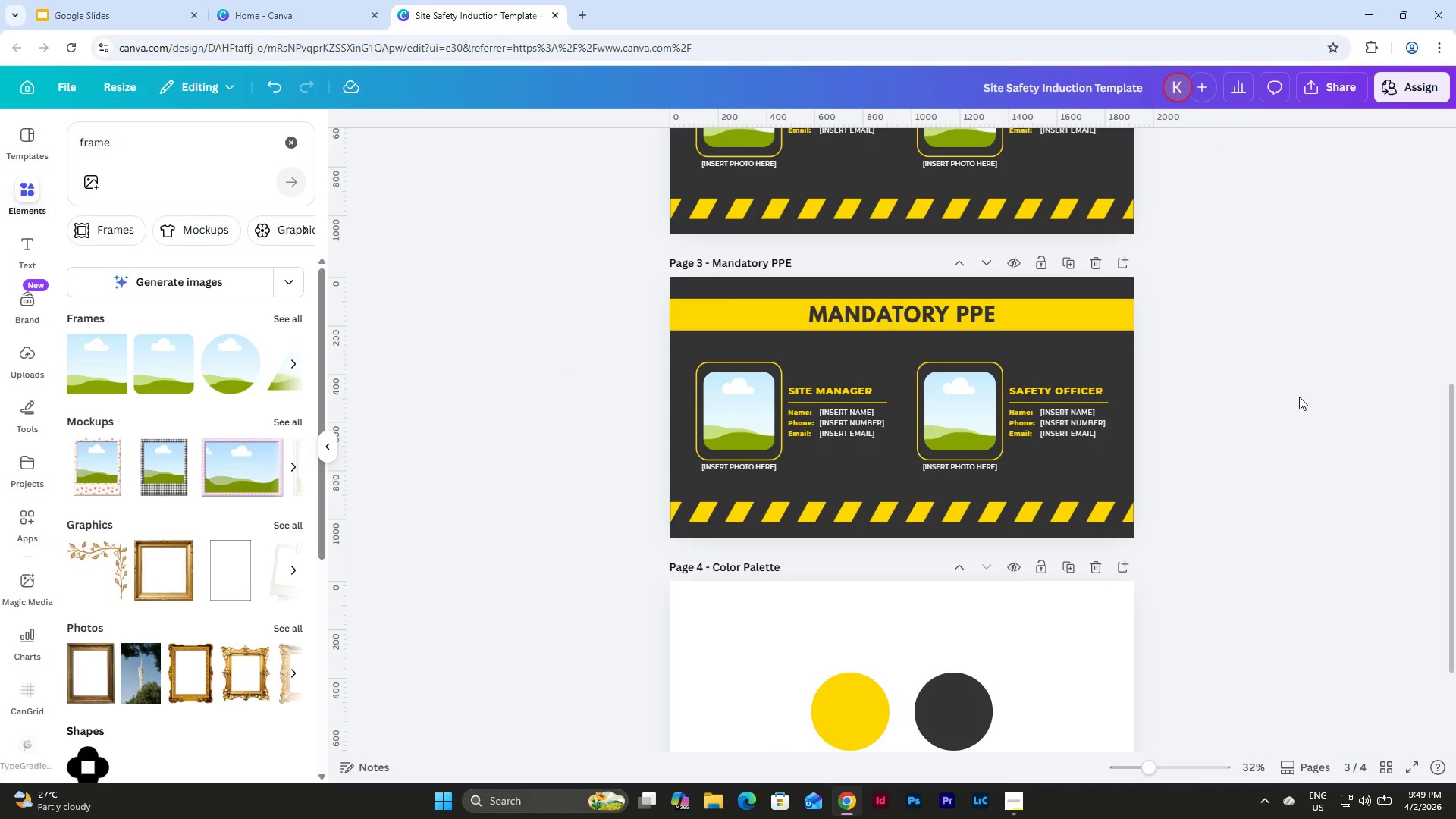 
scroll: coordinate [1283, 402], scroll_direction: up, amount: 3.0
 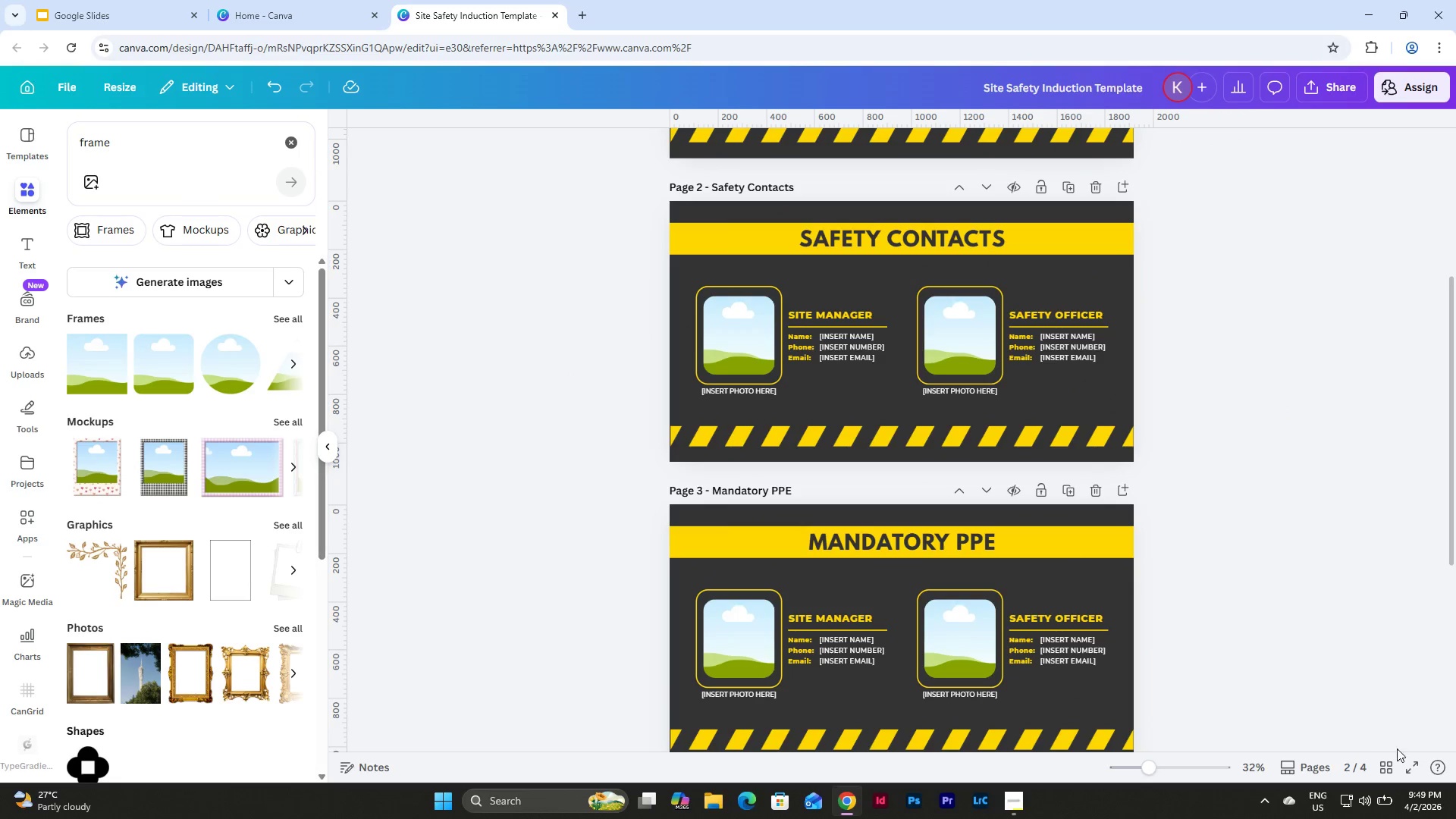 
left_click([1407, 761])
 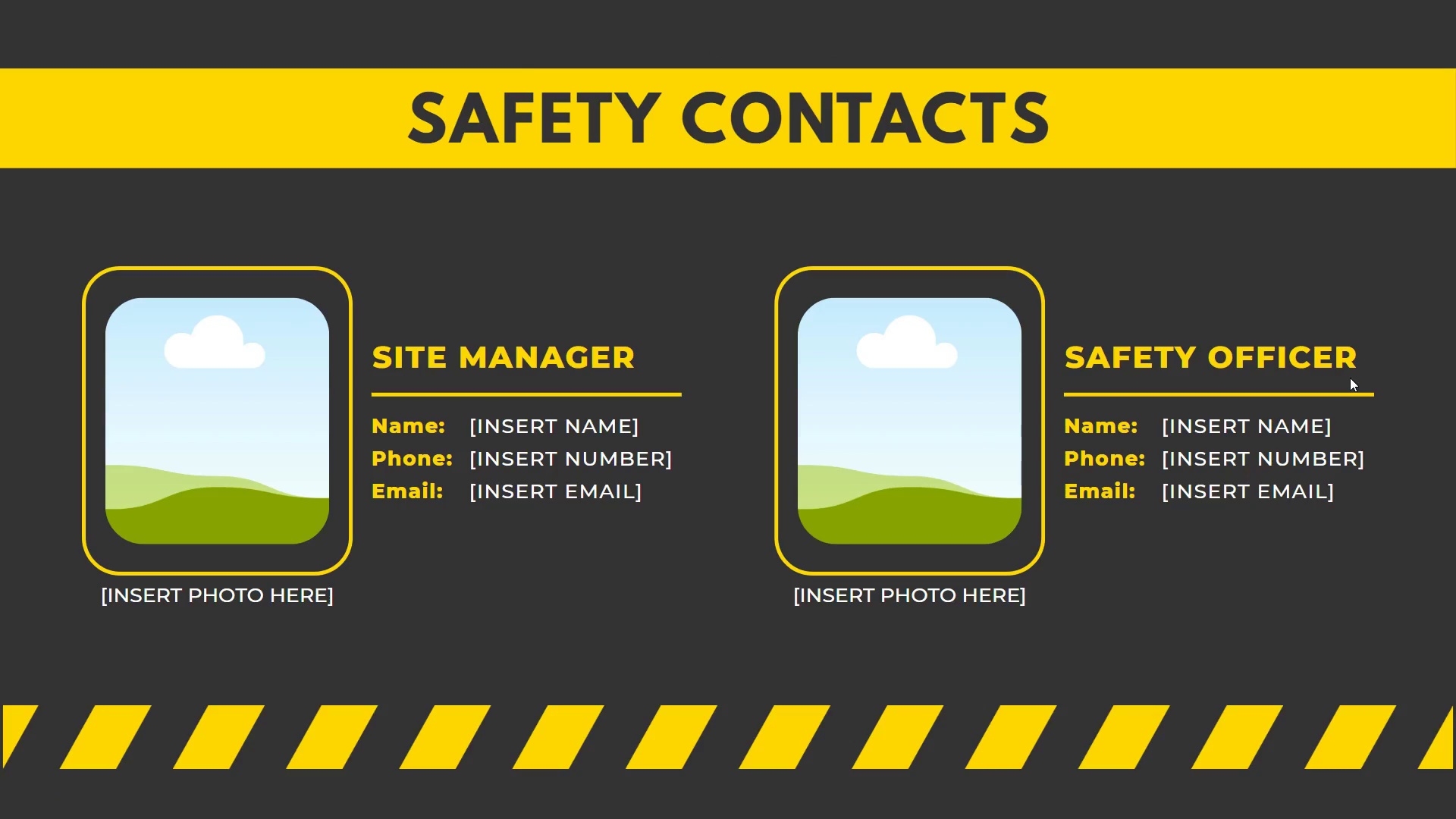 
wait(13.95)
 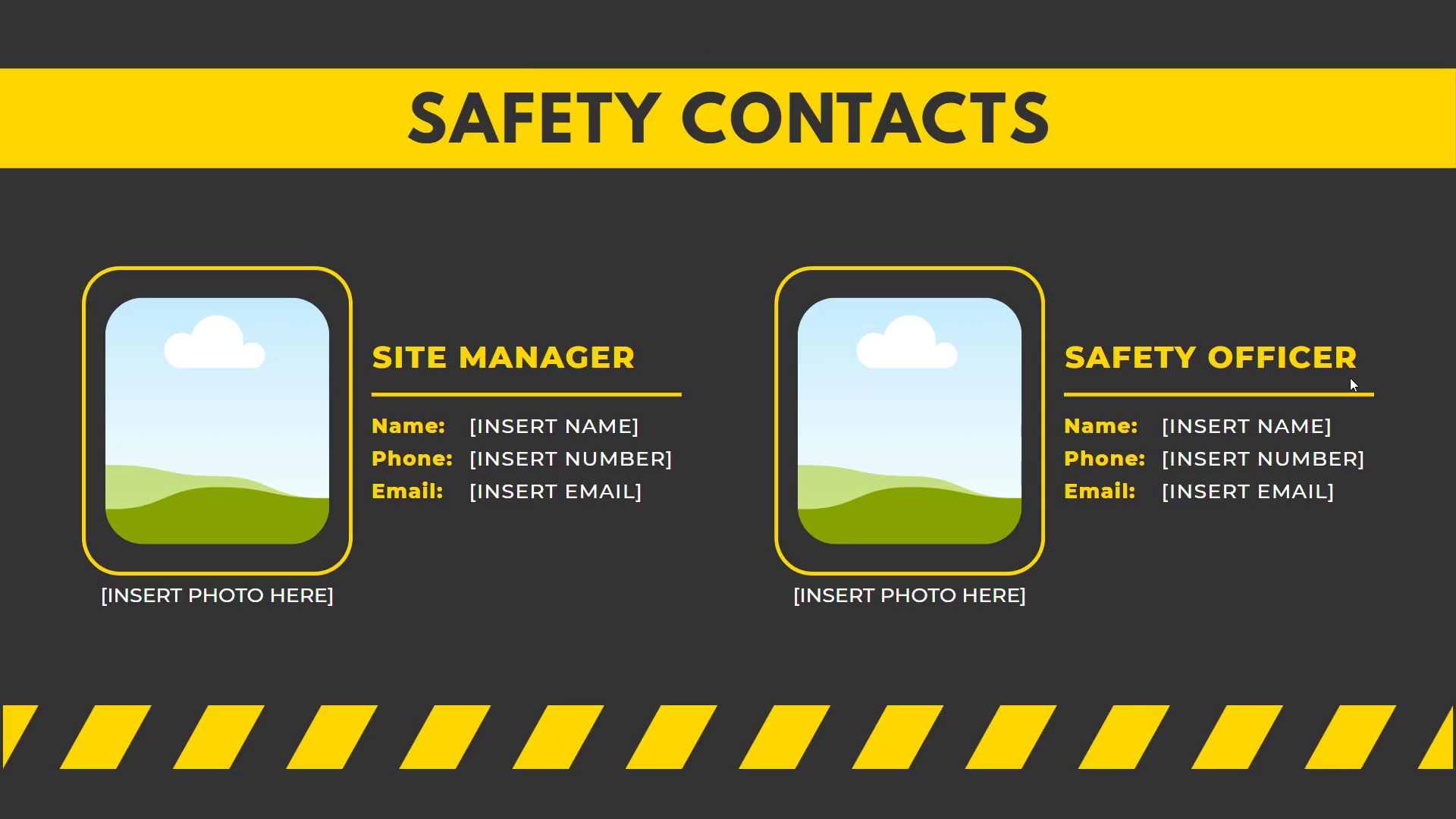 
left_click([49, 418])
 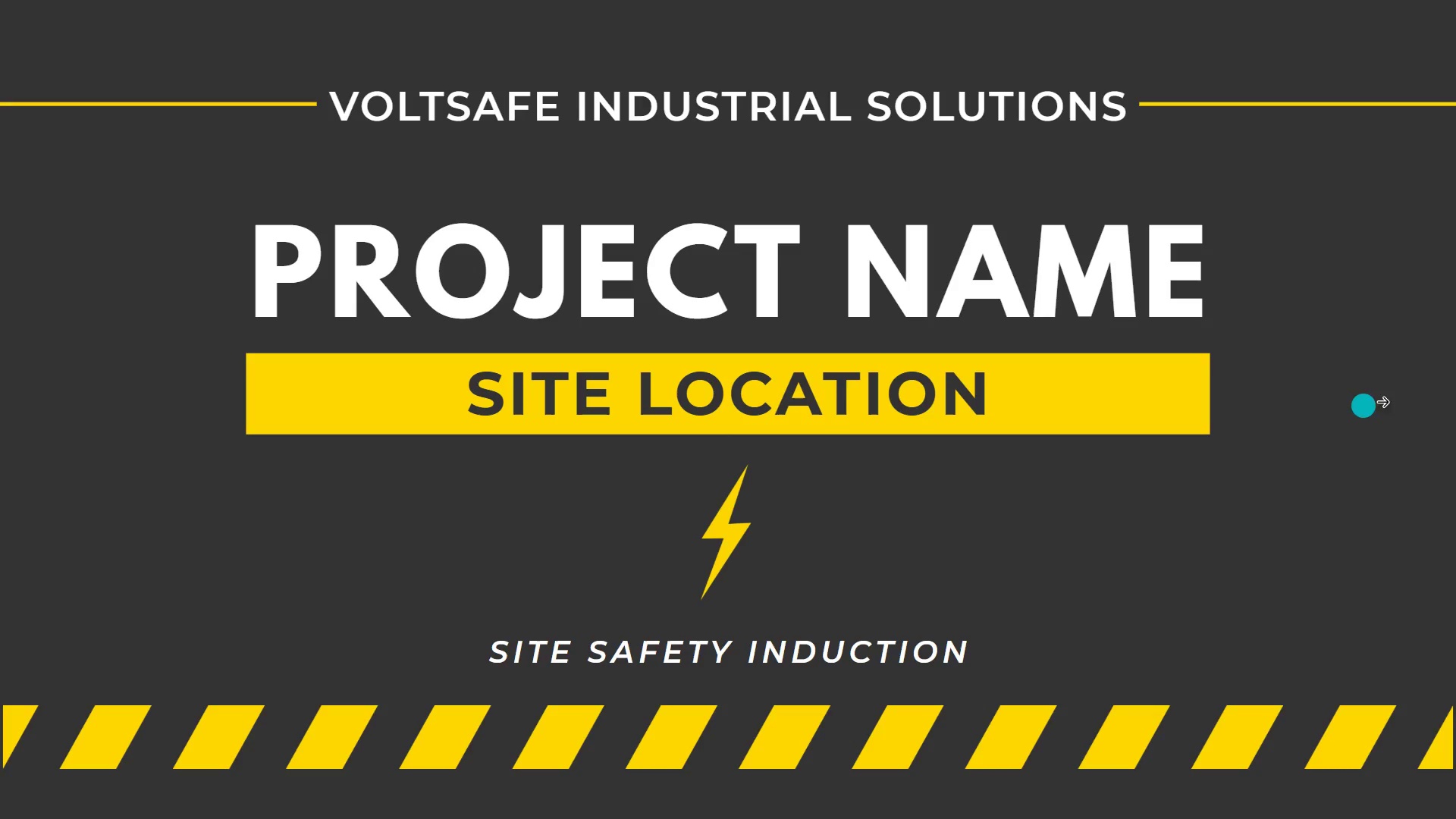 
left_click([1387, 408])
 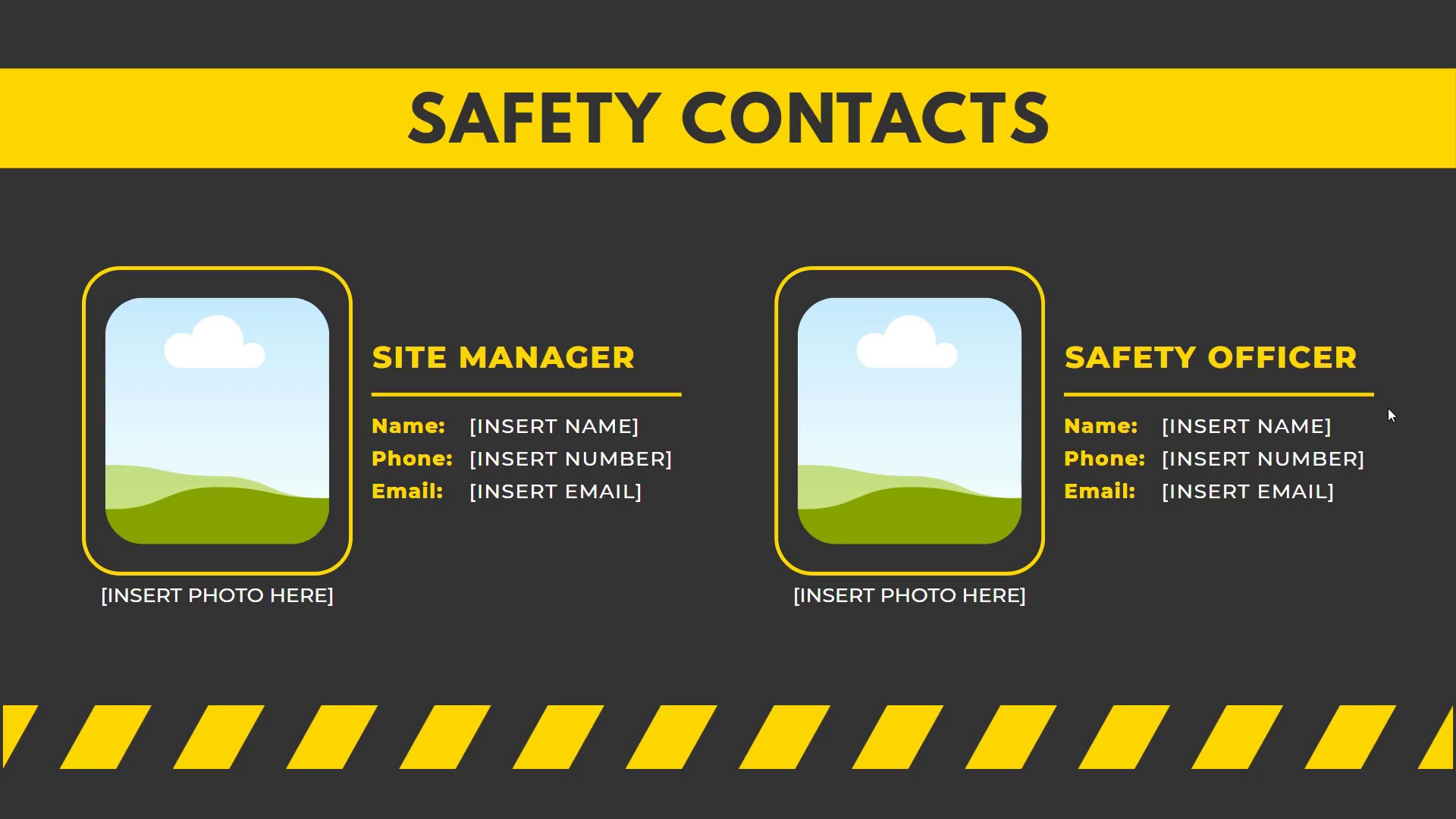 
wait(10.12)
 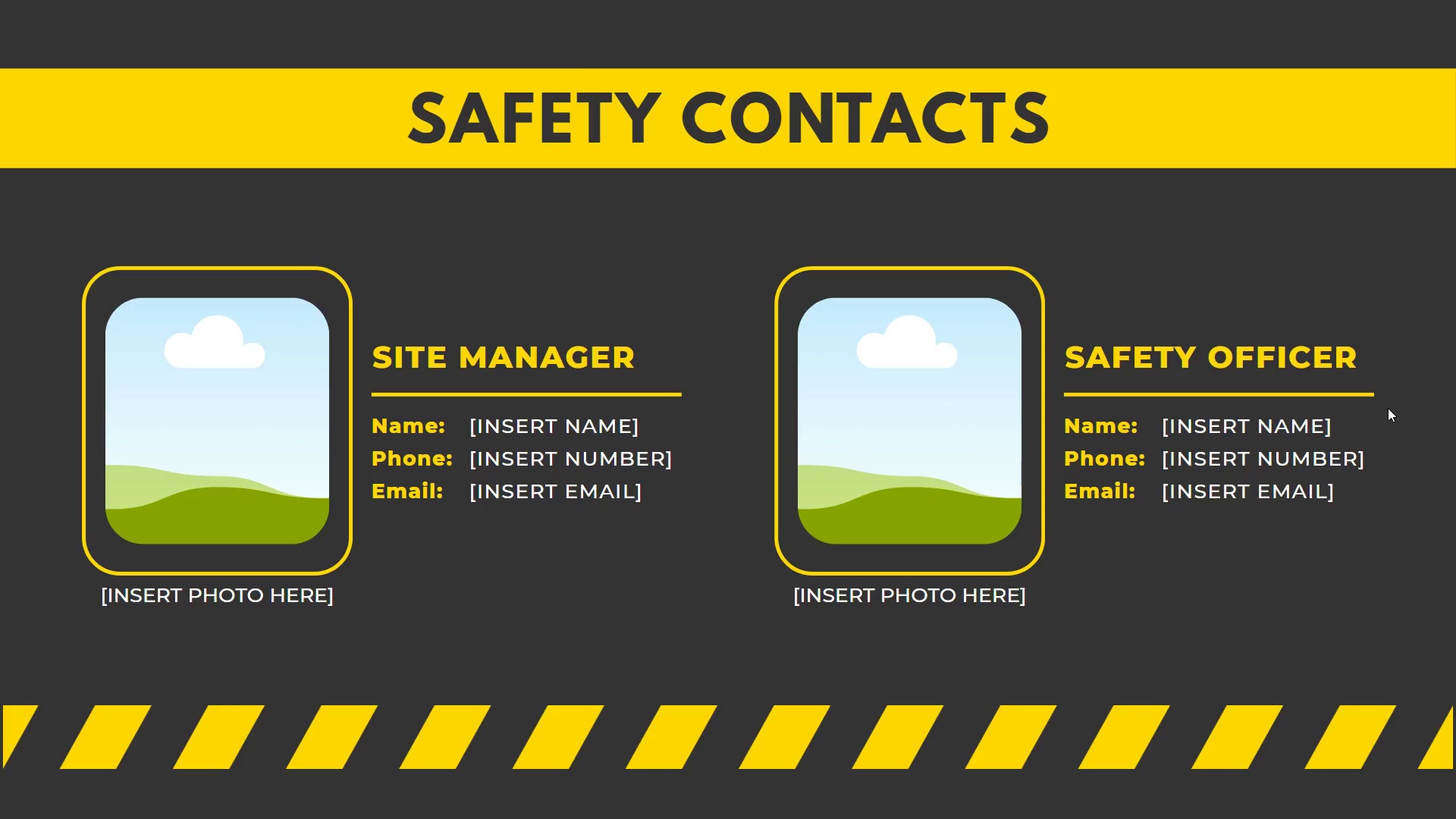 
key(Escape)
 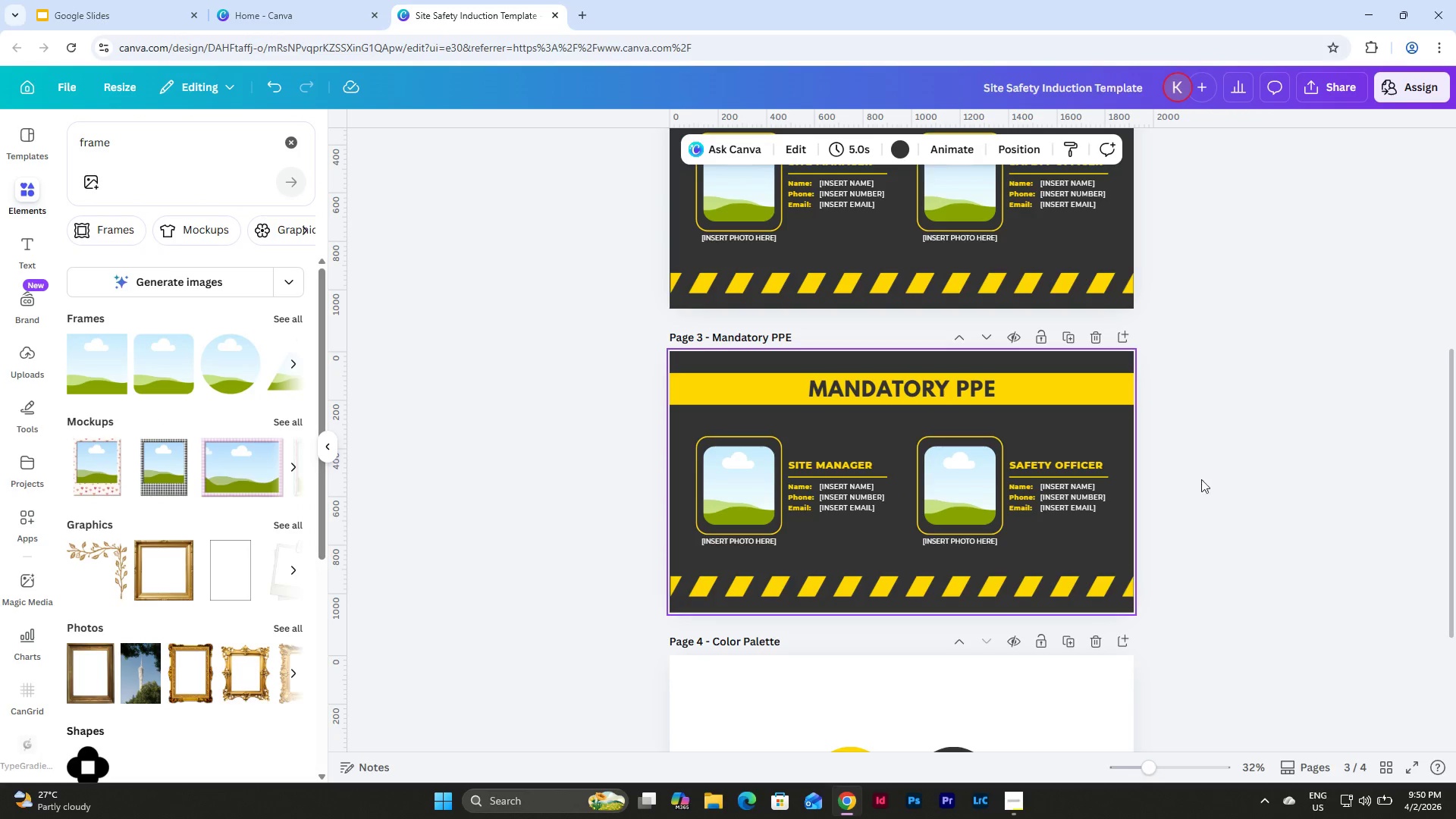 
left_click([1254, 518])
 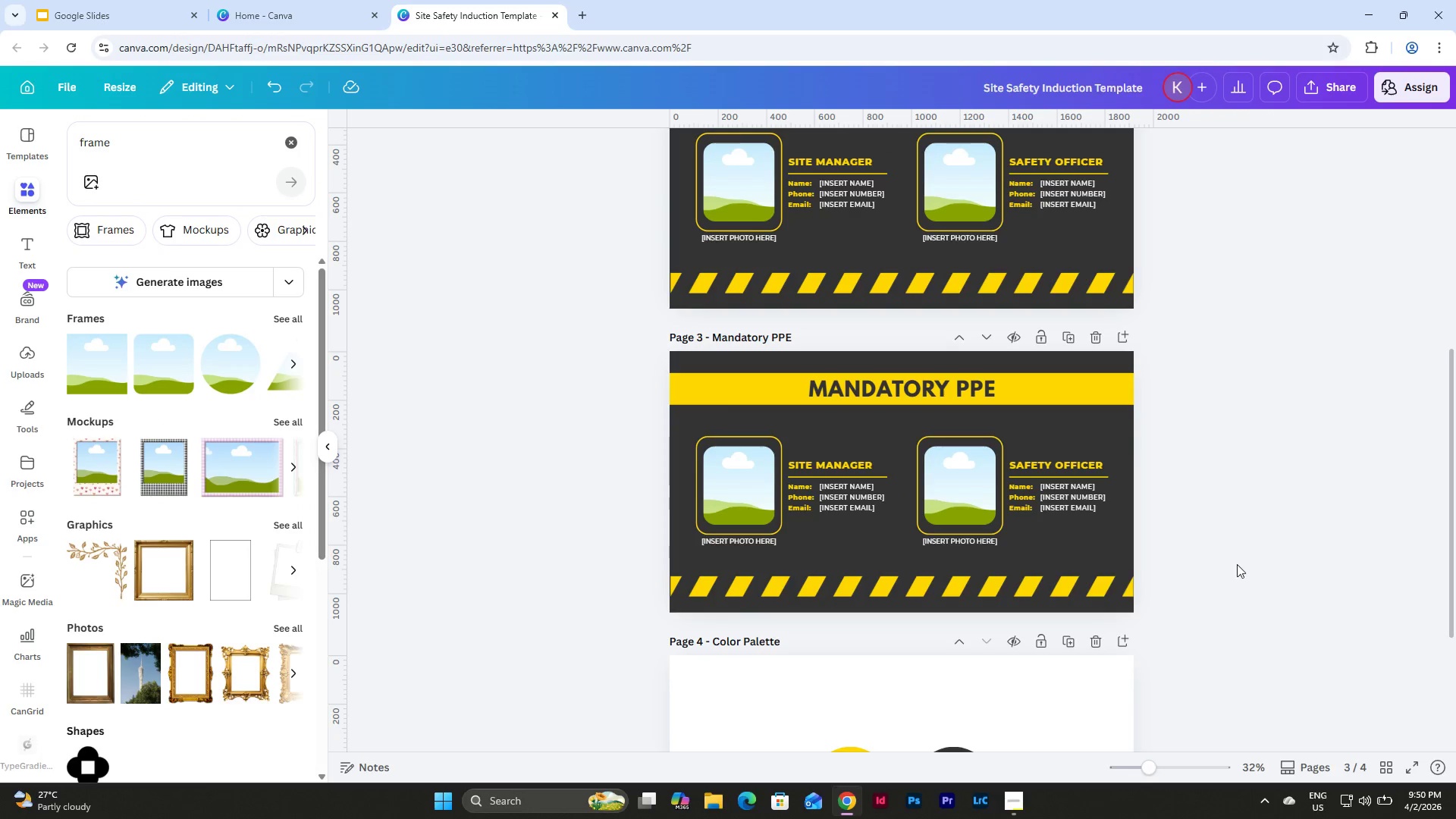 
left_click_drag(start_coordinate=[1237, 565], to_coordinate=[683, 436])
 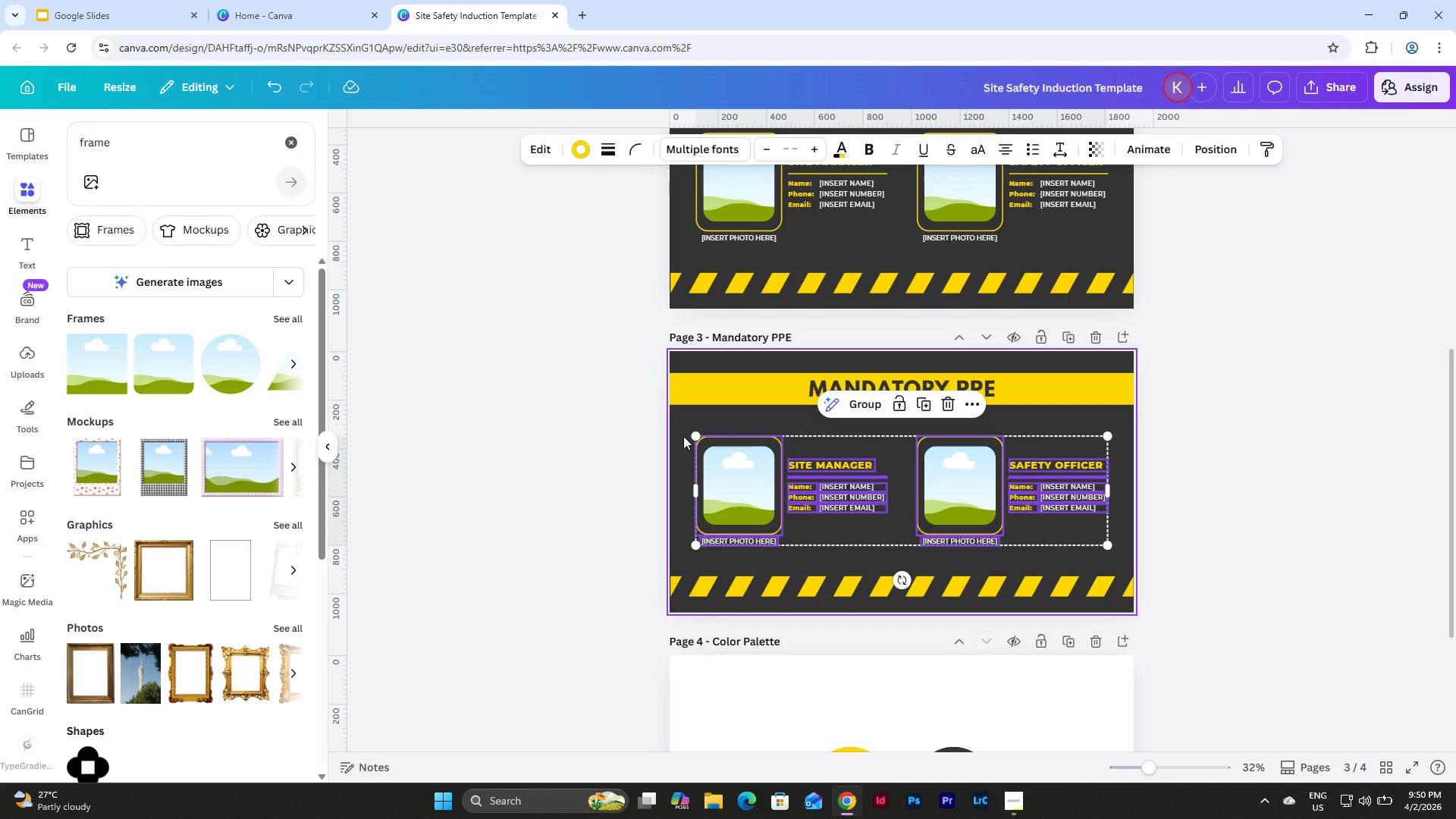 
key(Backspace)
 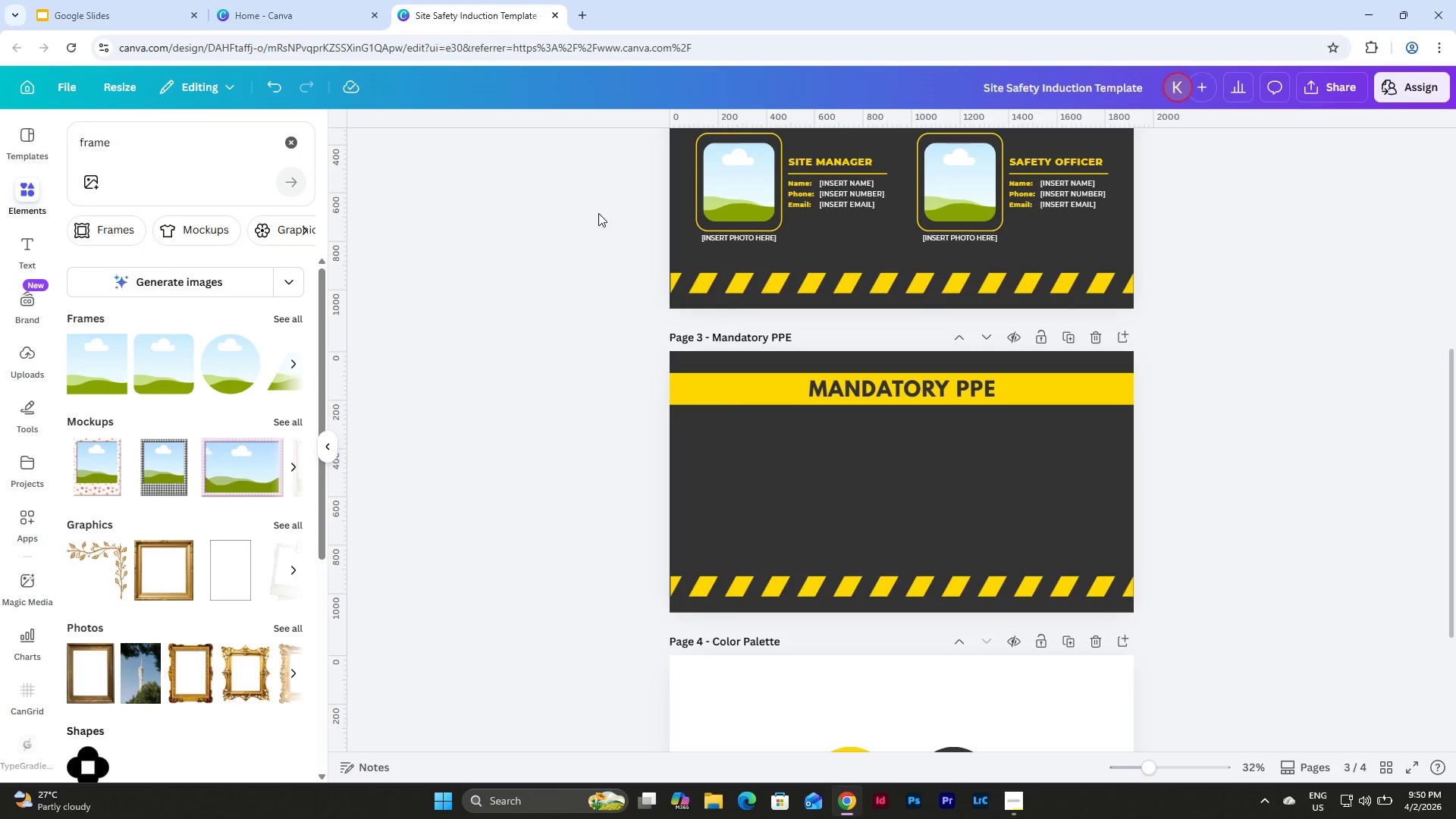 
wait(5.94)
 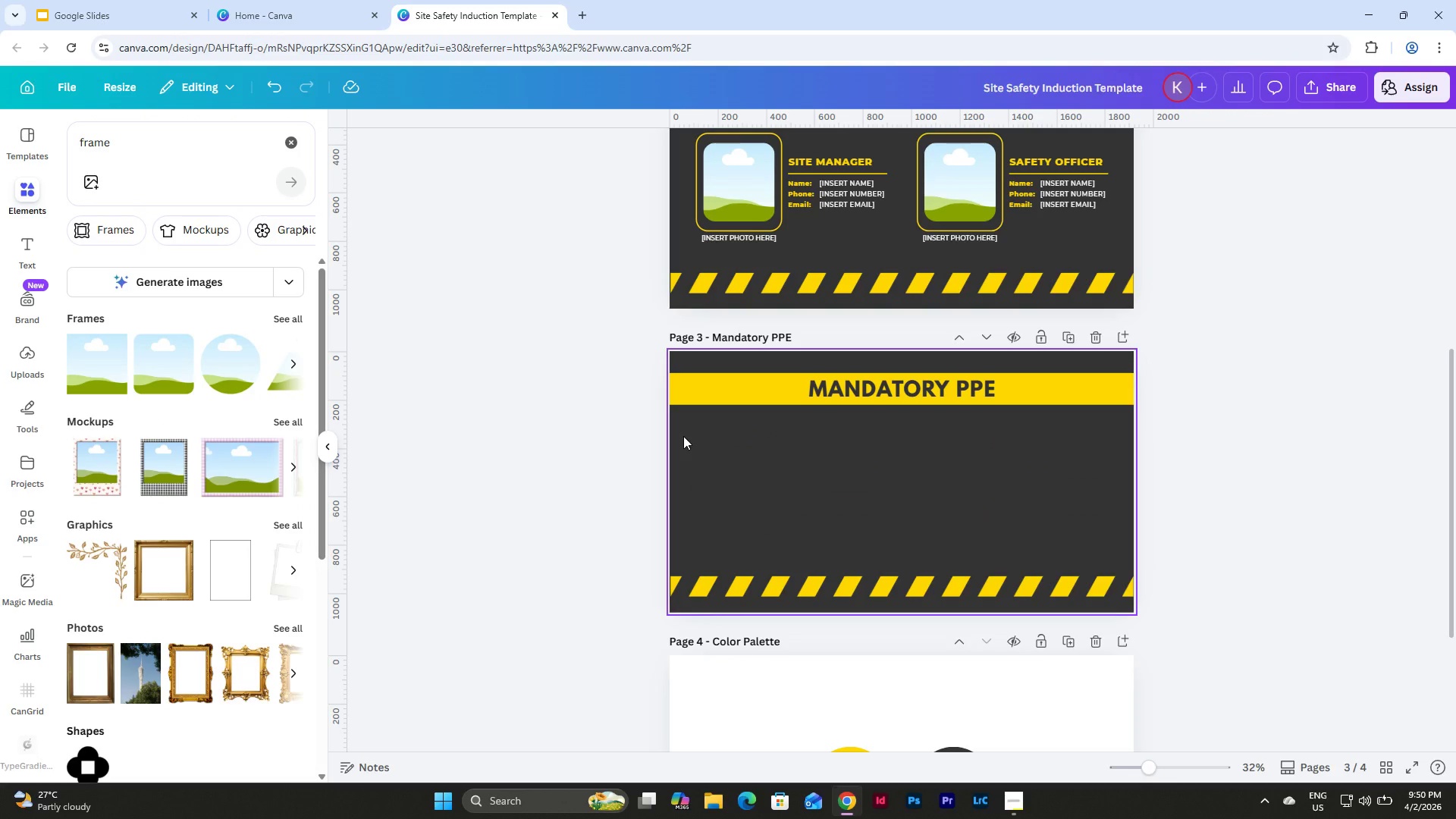 
left_click([747, 238])
 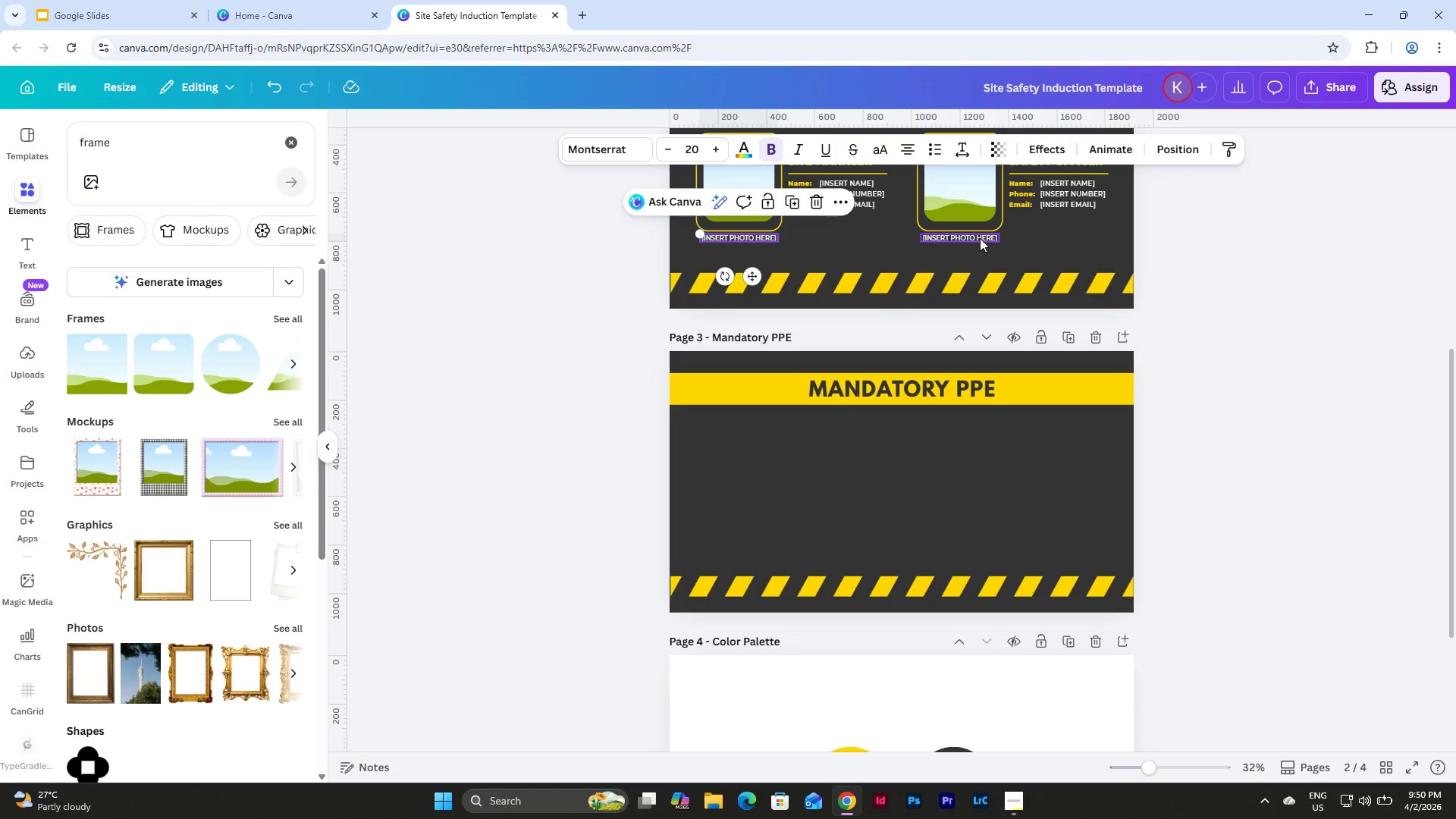 
left_click([979, 238])
 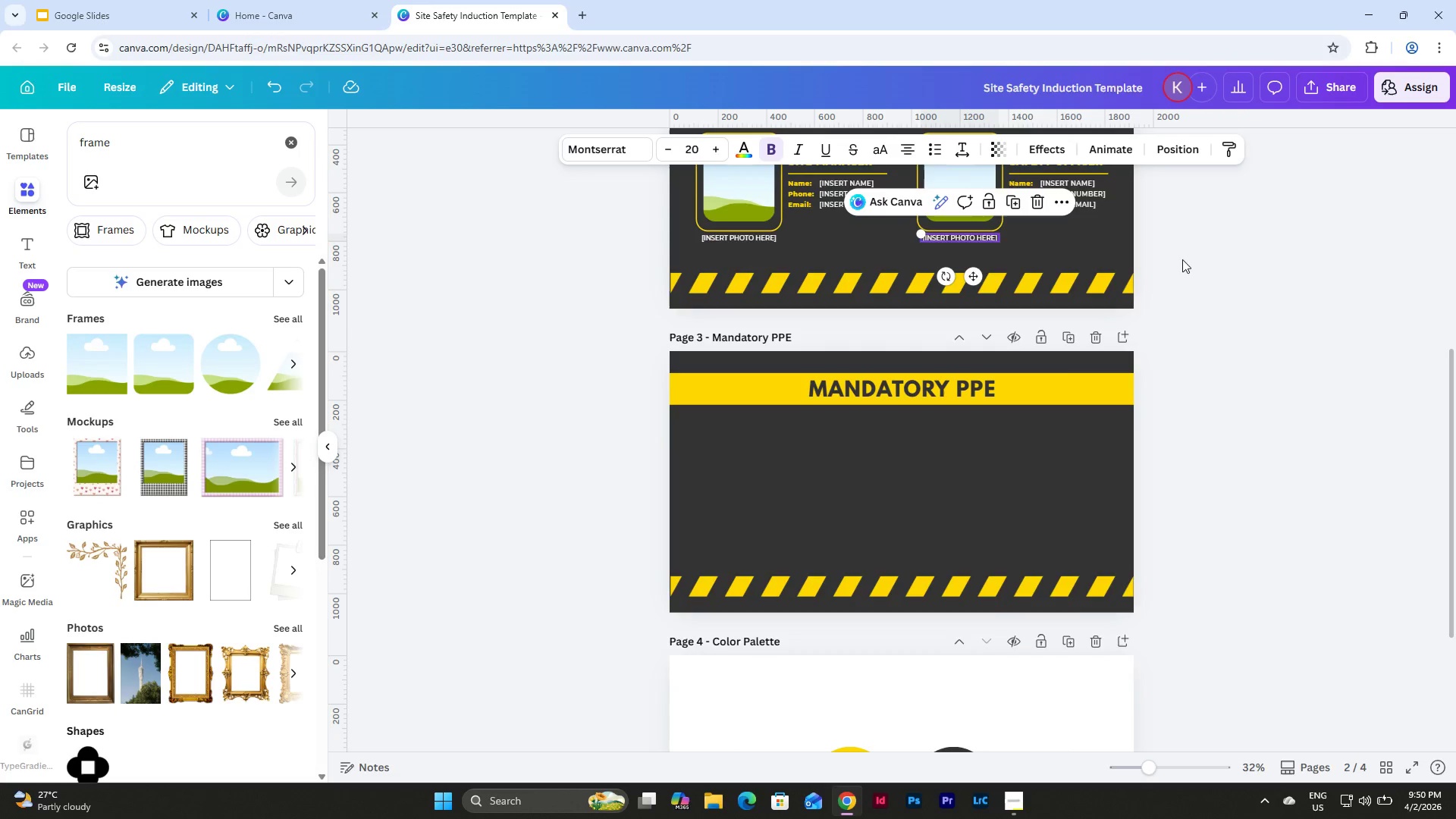 
scroll: coordinate [1192, 256], scroll_direction: up, amount: 4.0
 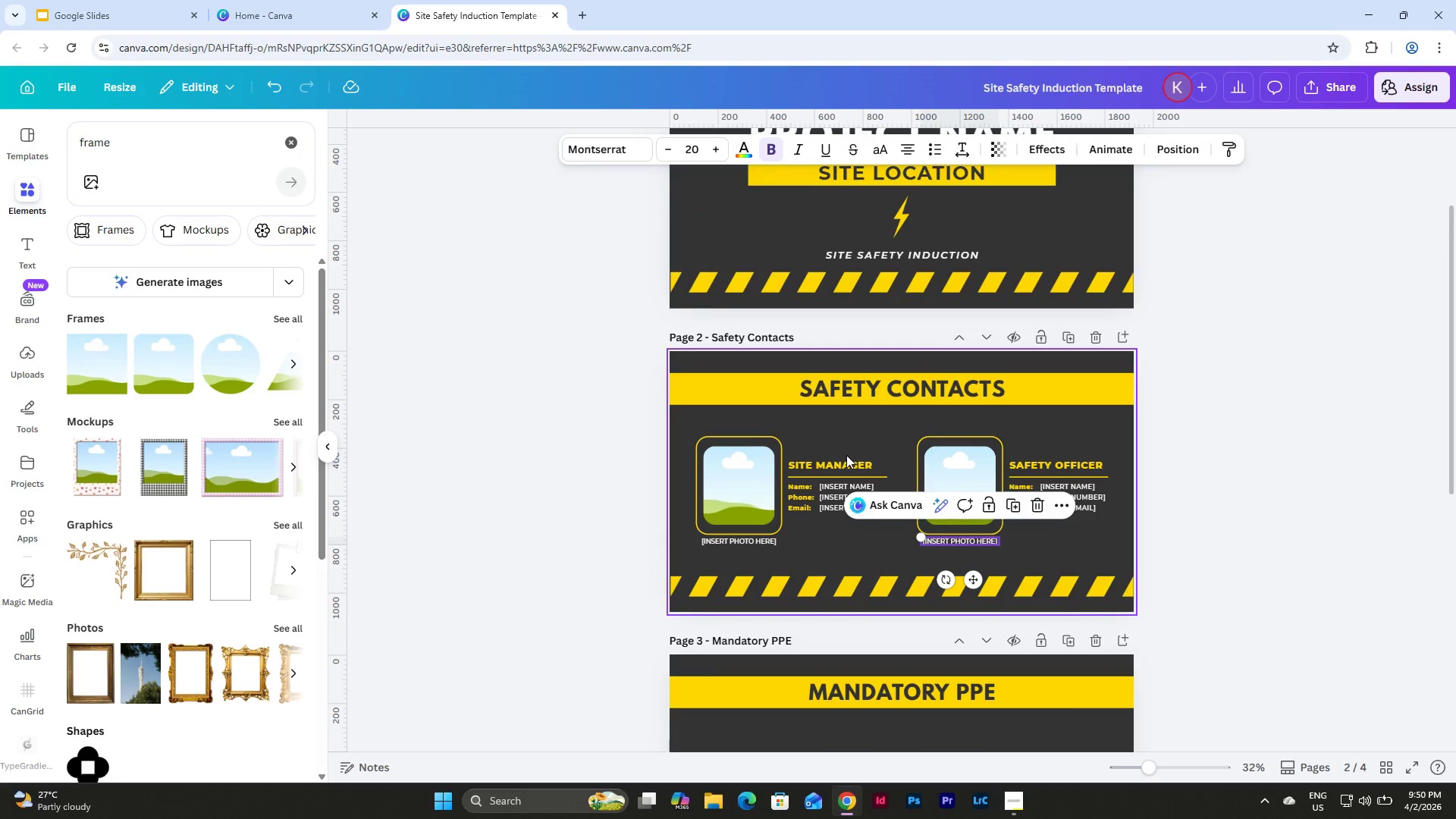 
left_click([849, 467])
 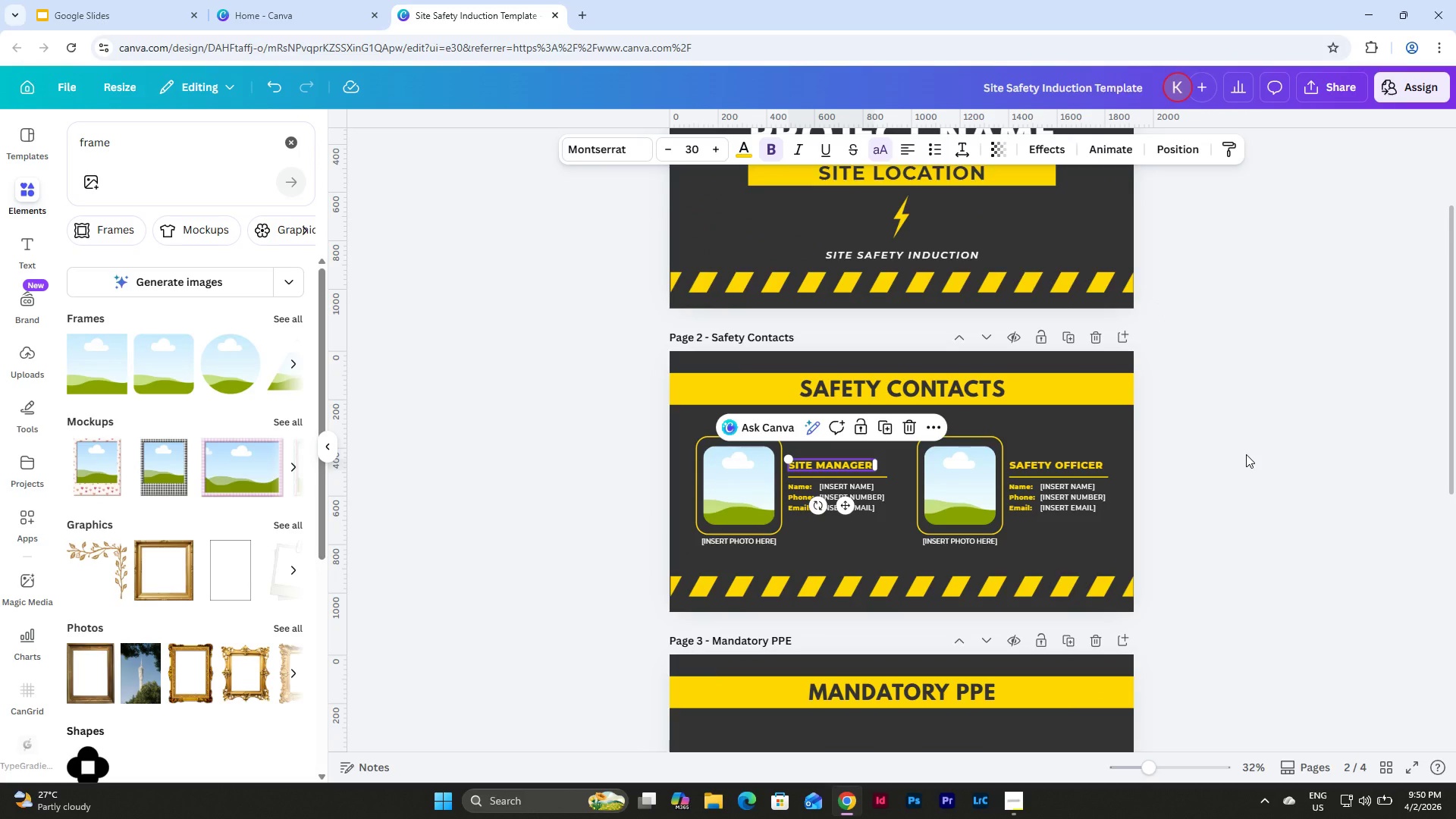 
left_click([1246, 454])
 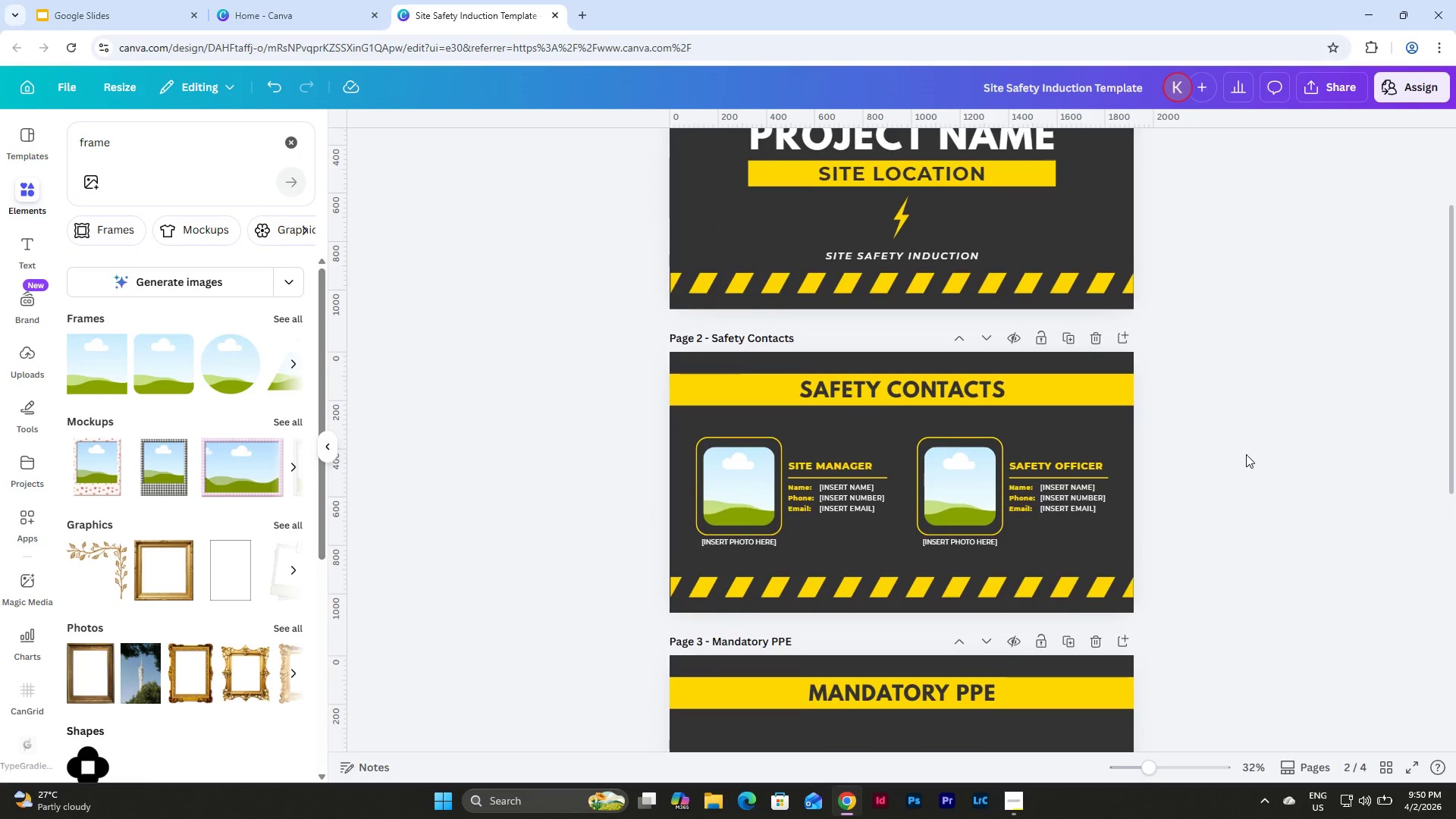 
scroll: coordinate [1246, 454], scroll_direction: up, amount: 3.0
 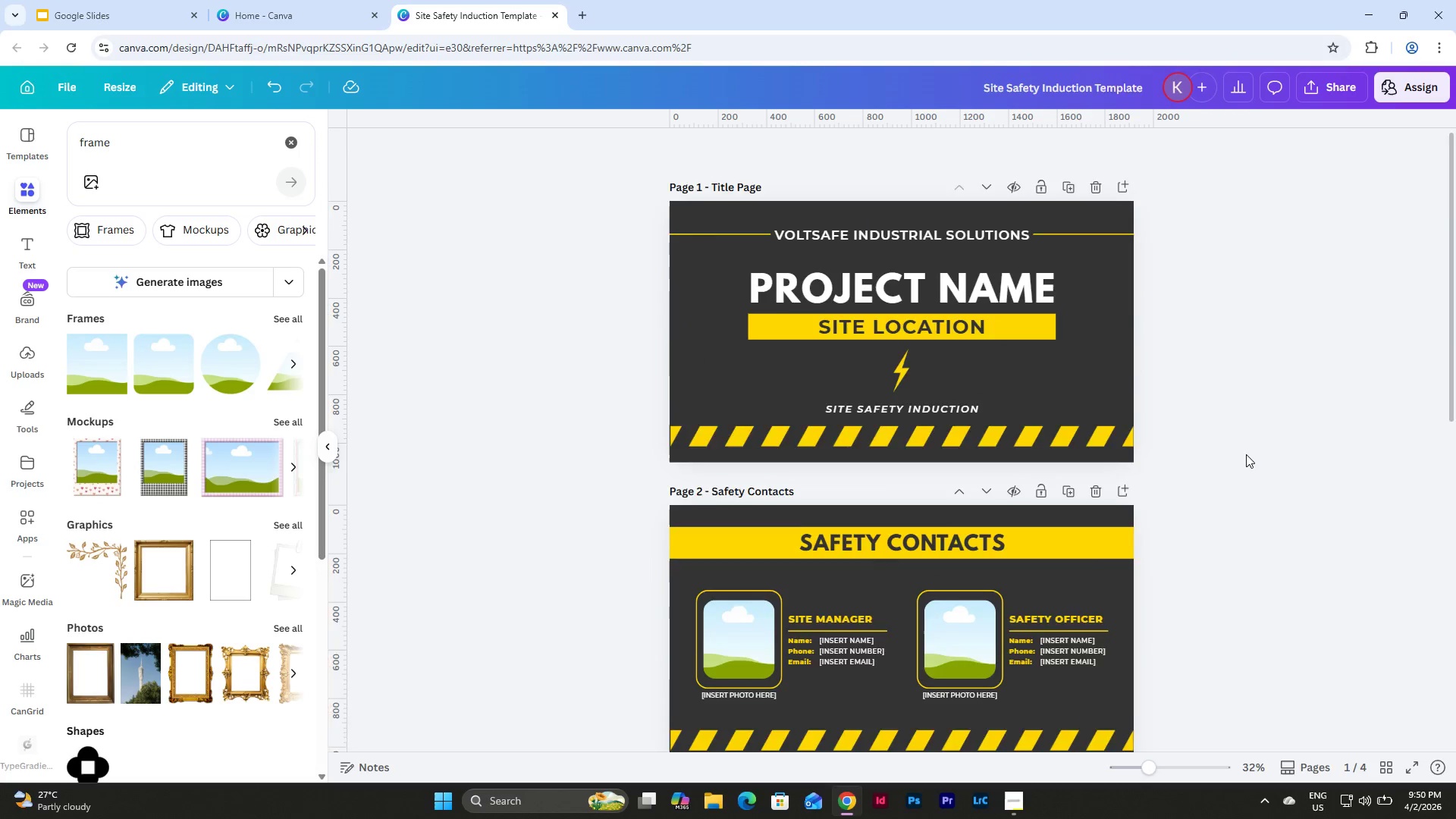 
scroll: coordinate [1246, 454], scroll_direction: down, amount: 4.0
 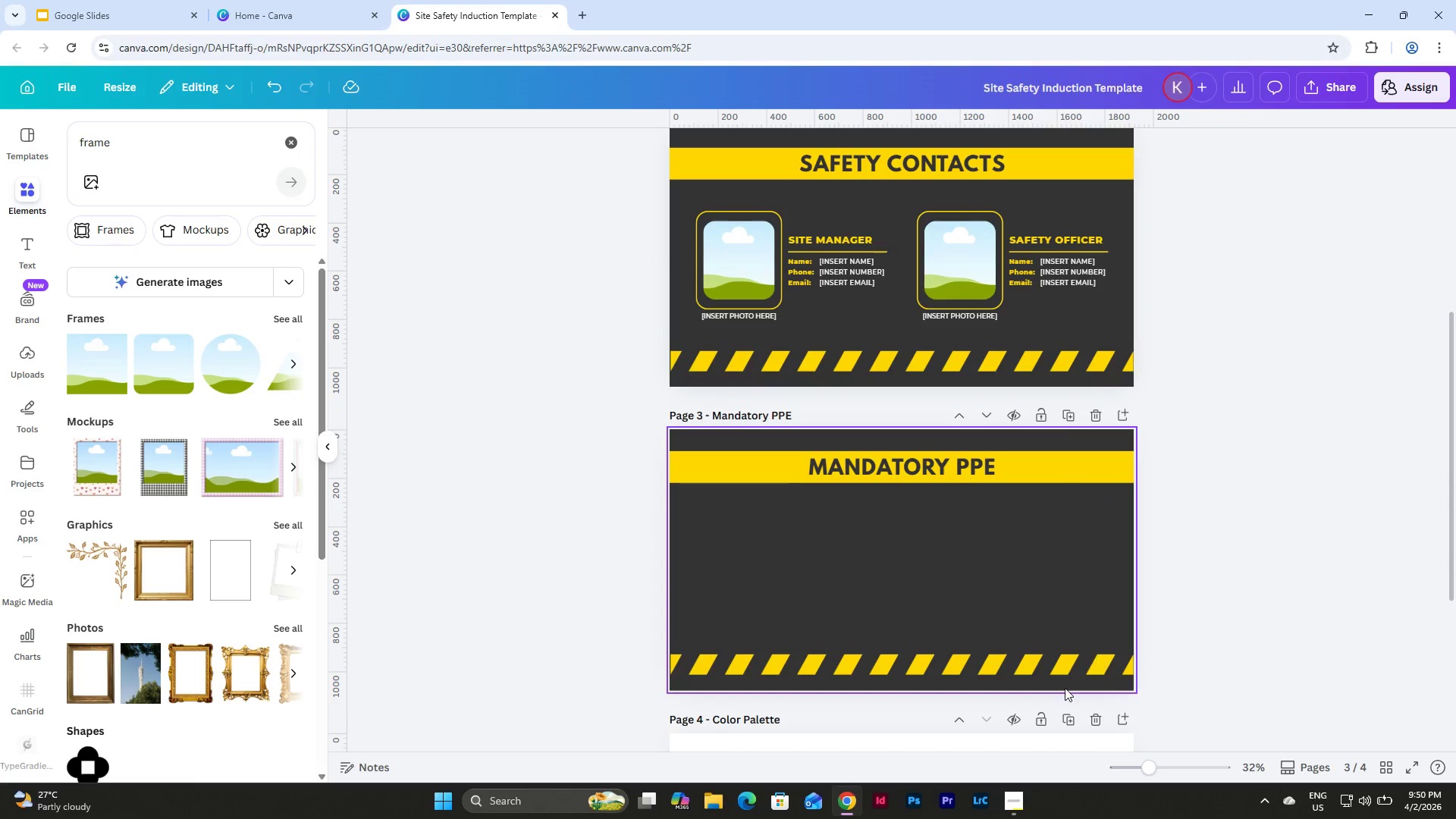 
left_click_drag(start_coordinate=[1150, 763], to_coordinate=[1161, 767])
 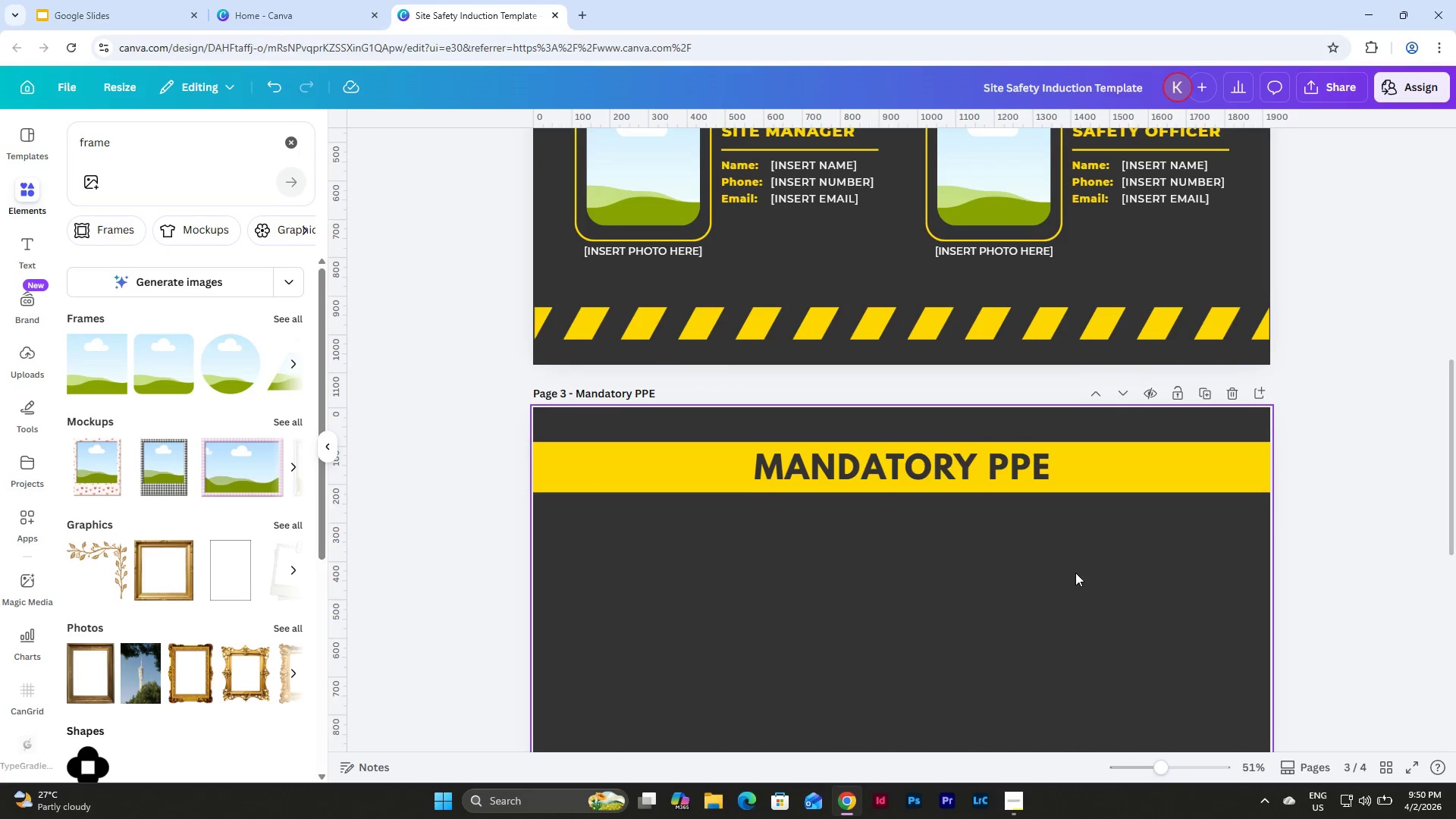 
scroll: coordinate [1075, 573], scroll_direction: down, amount: 5.0
 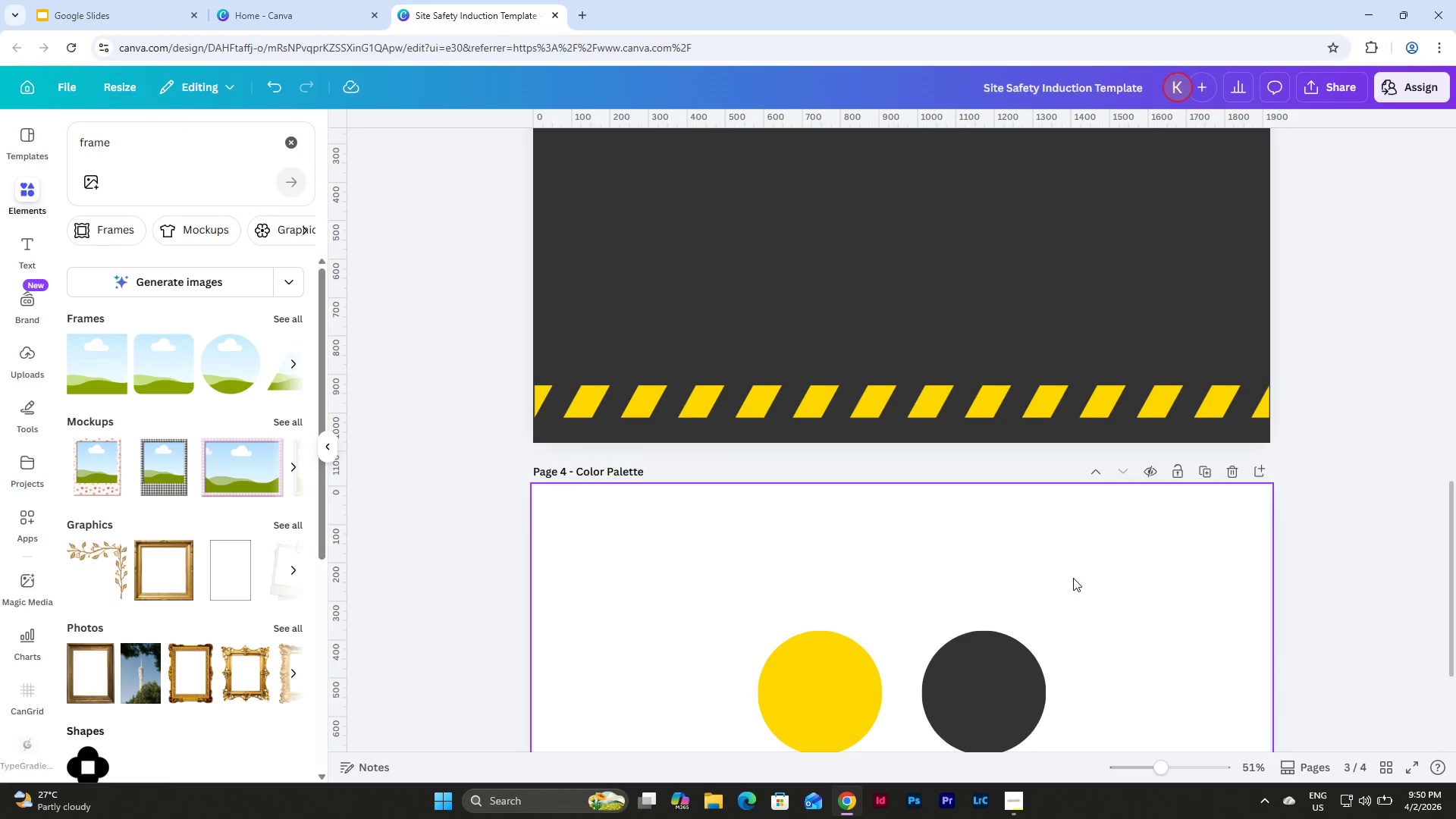 
scroll: coordinate [1073, 578], scroll_direction: up, amount: 3.0
 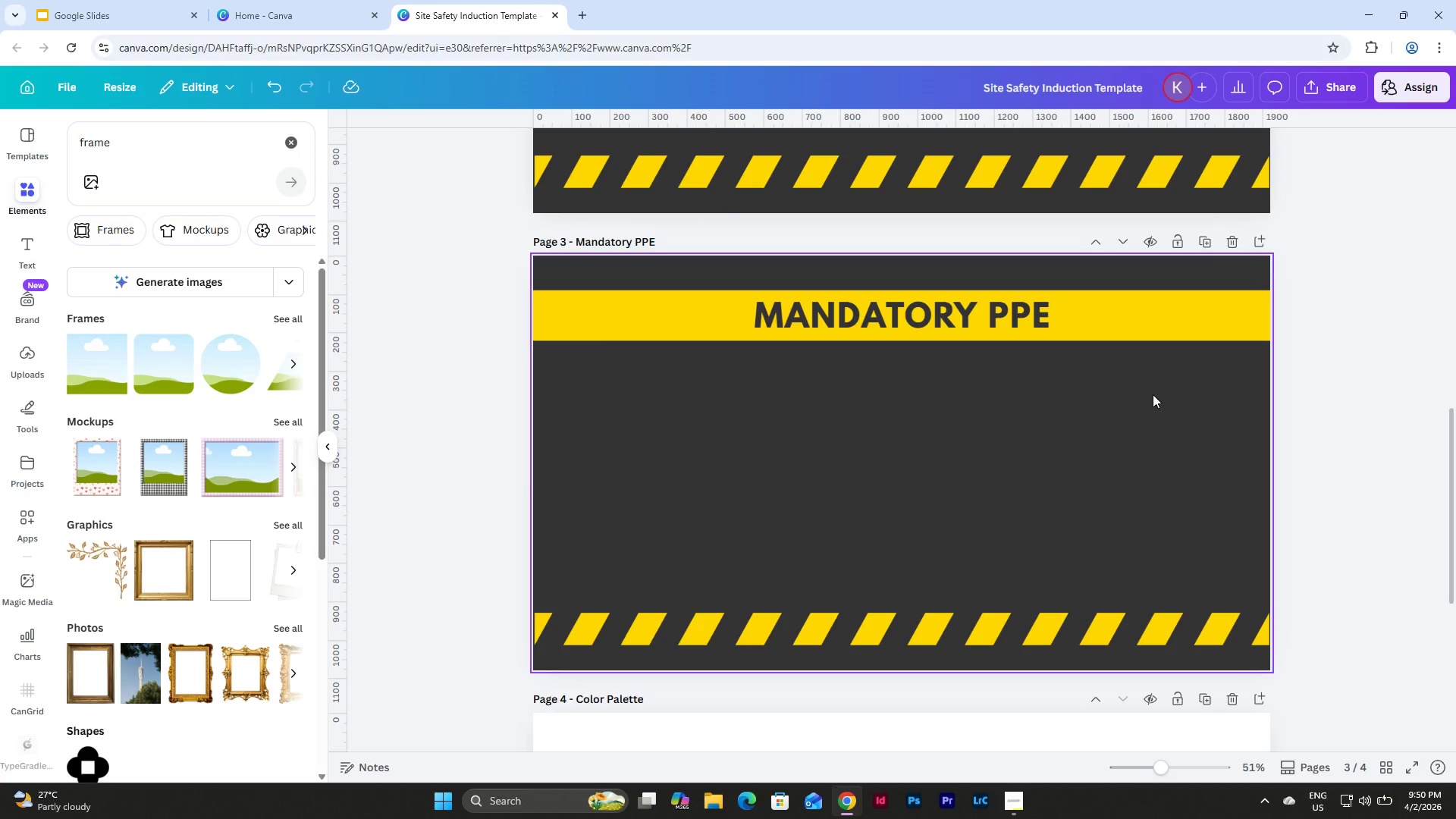 
left_click([1200, 244])
 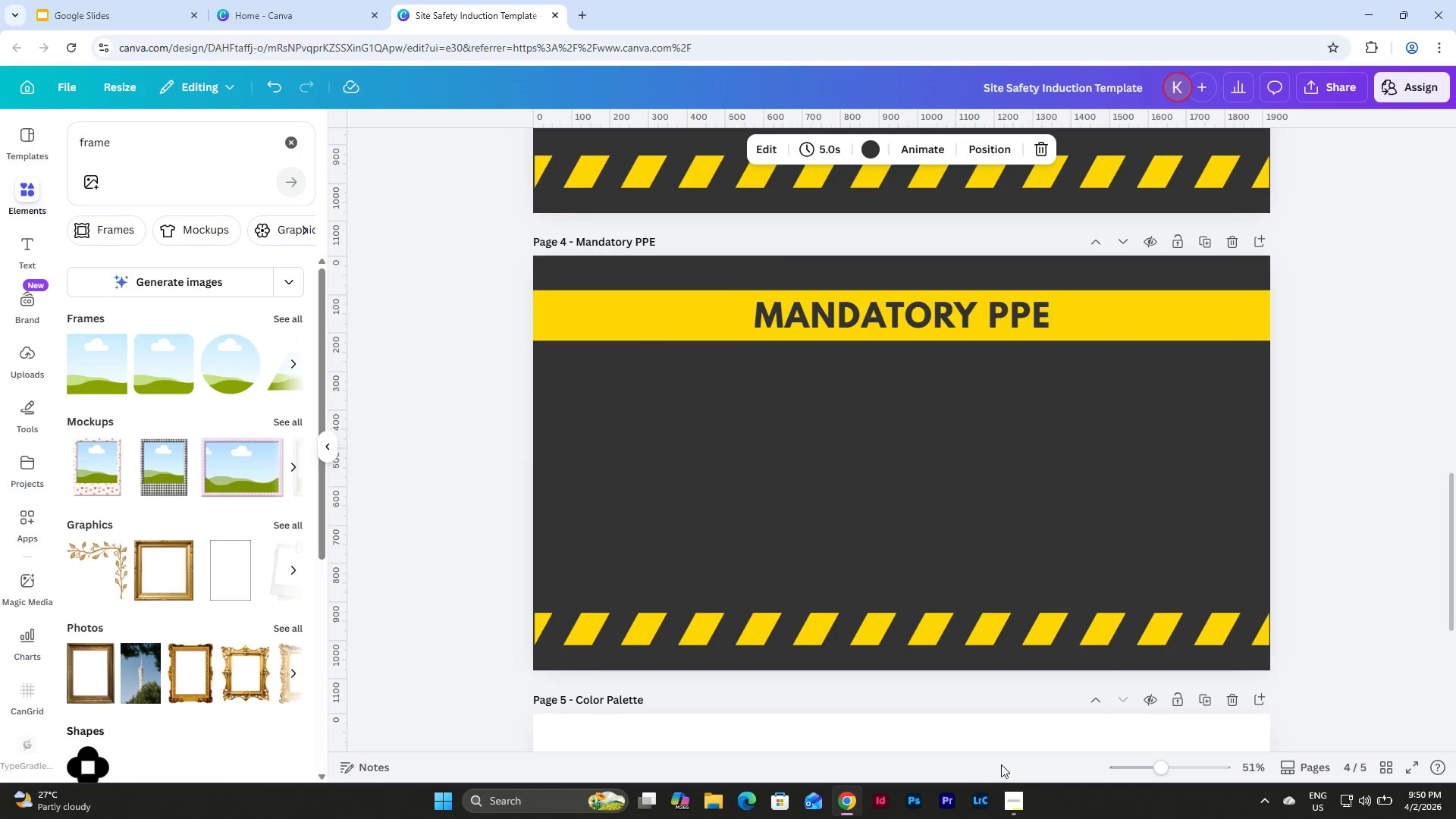 
left_click([1018, 795])